 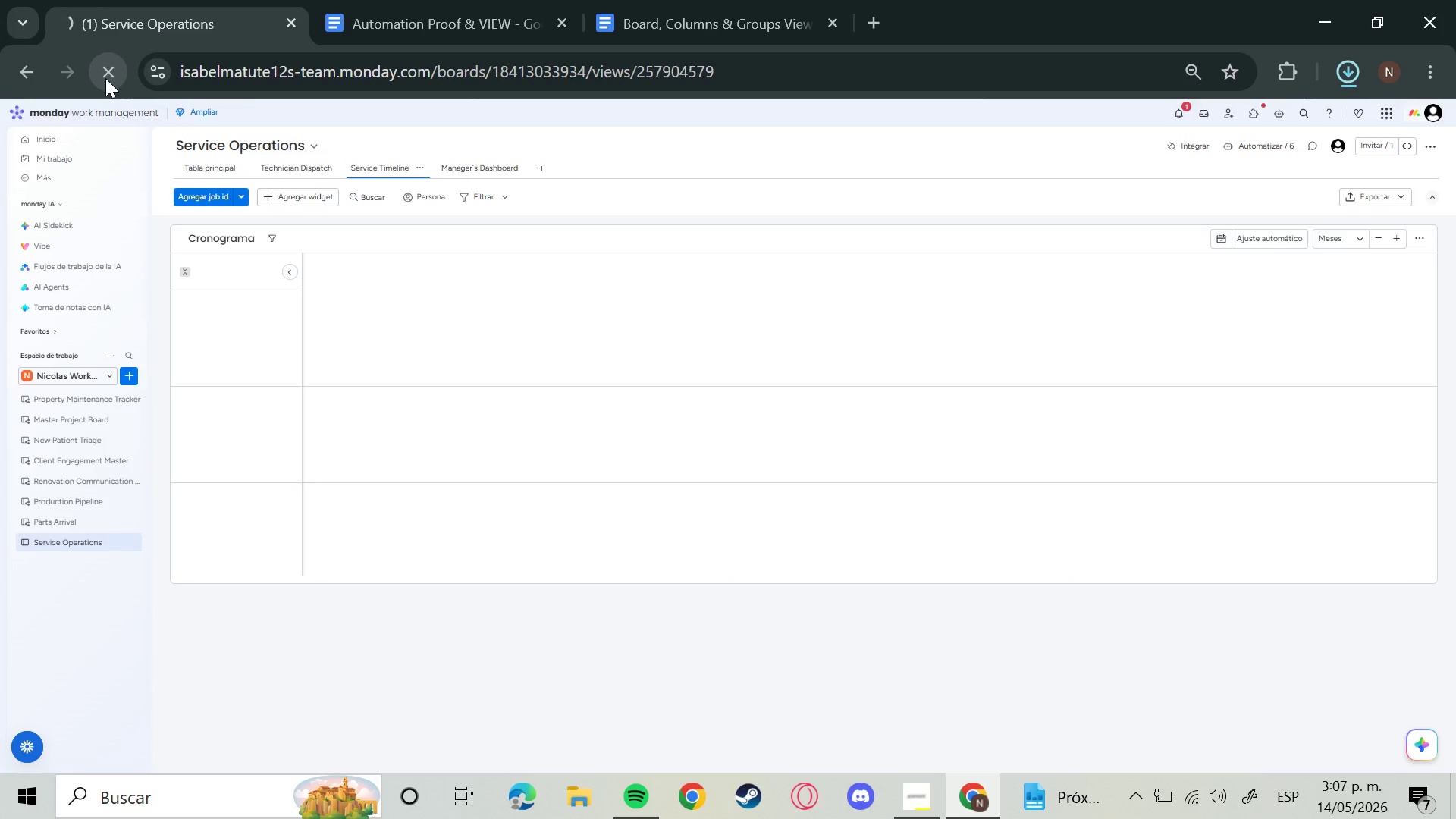 
left_click([105, 78])
 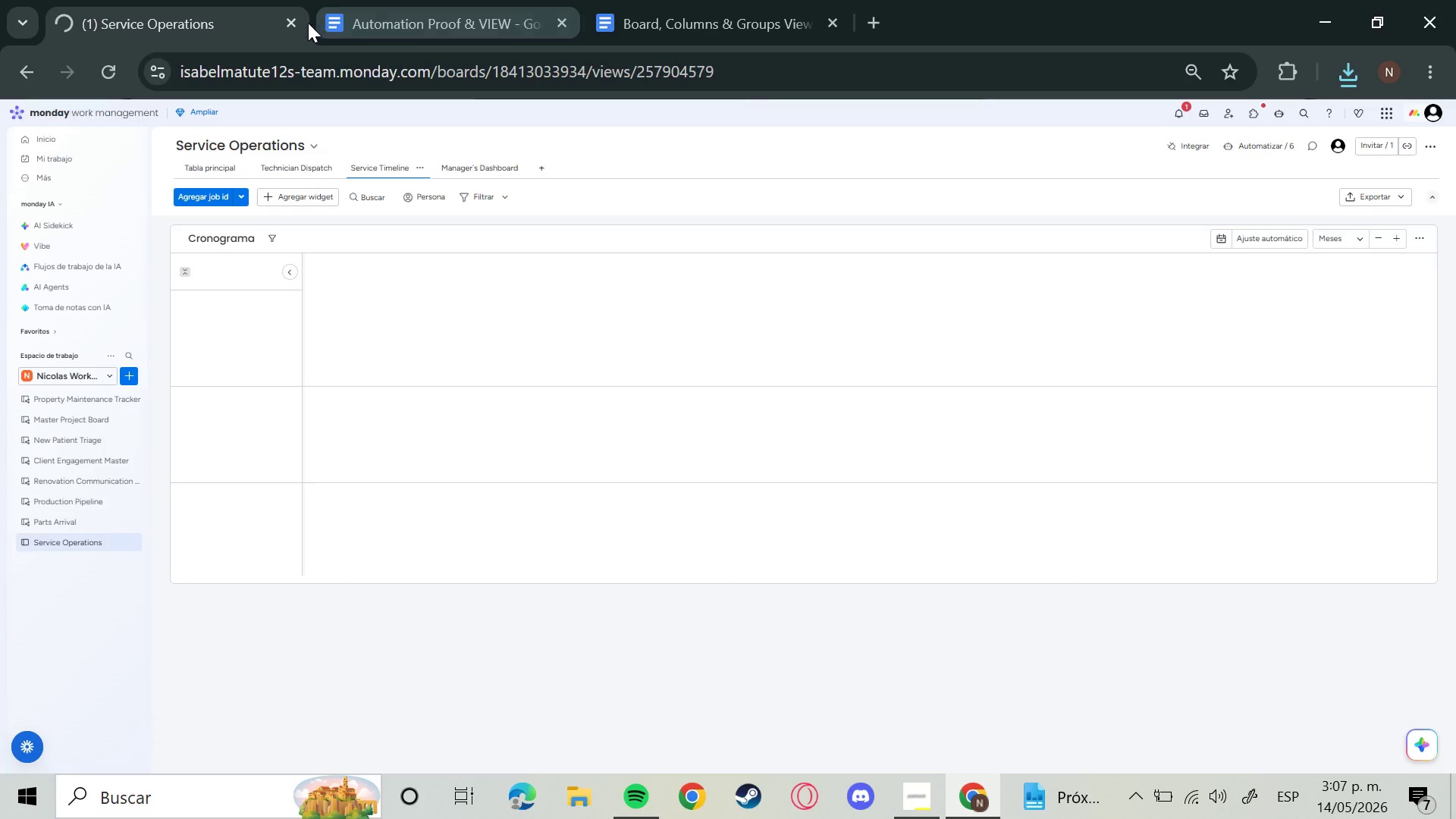 
left_click([290, 20])
 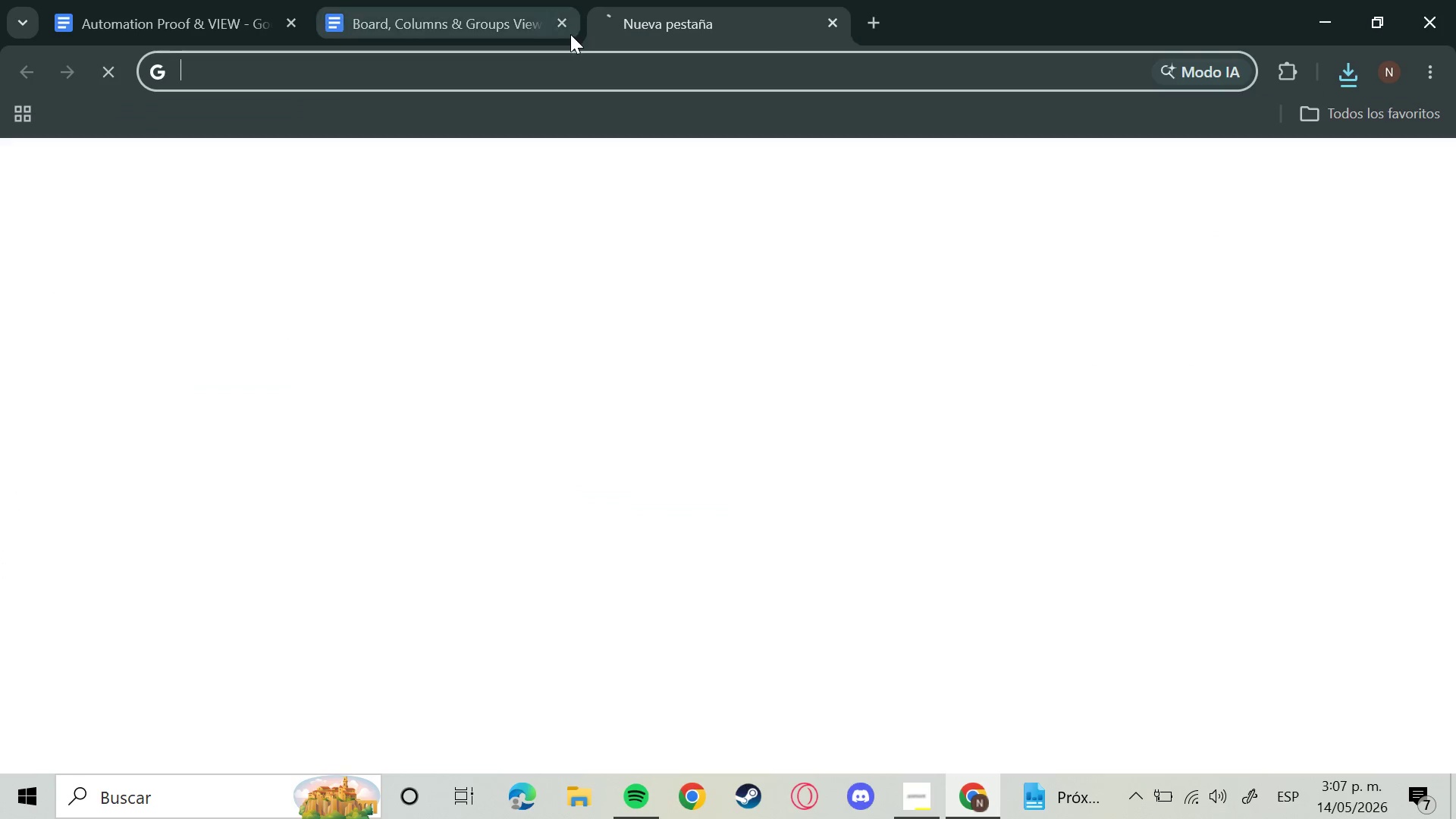 
type(monday)
 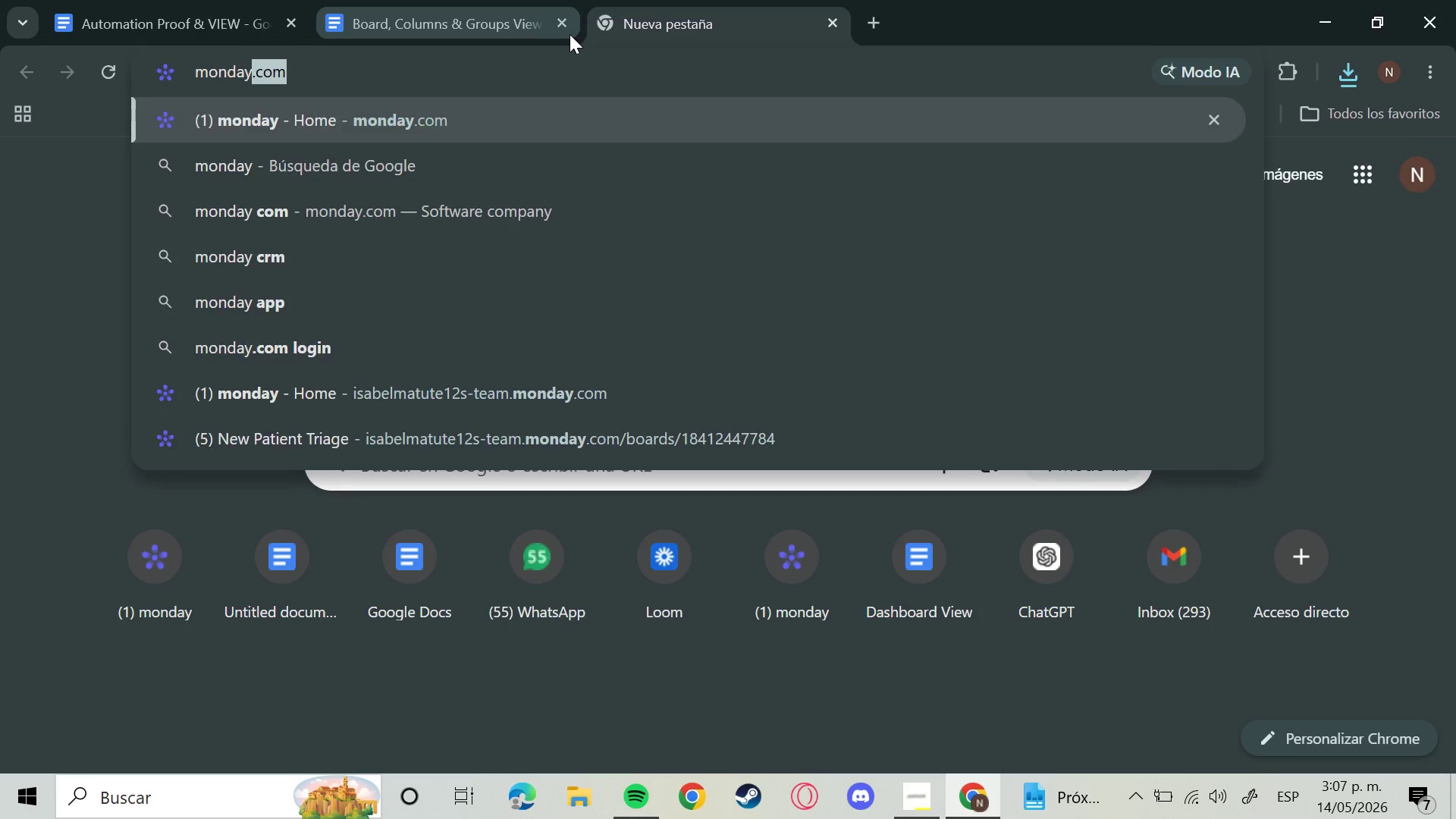 
key(Enter)
 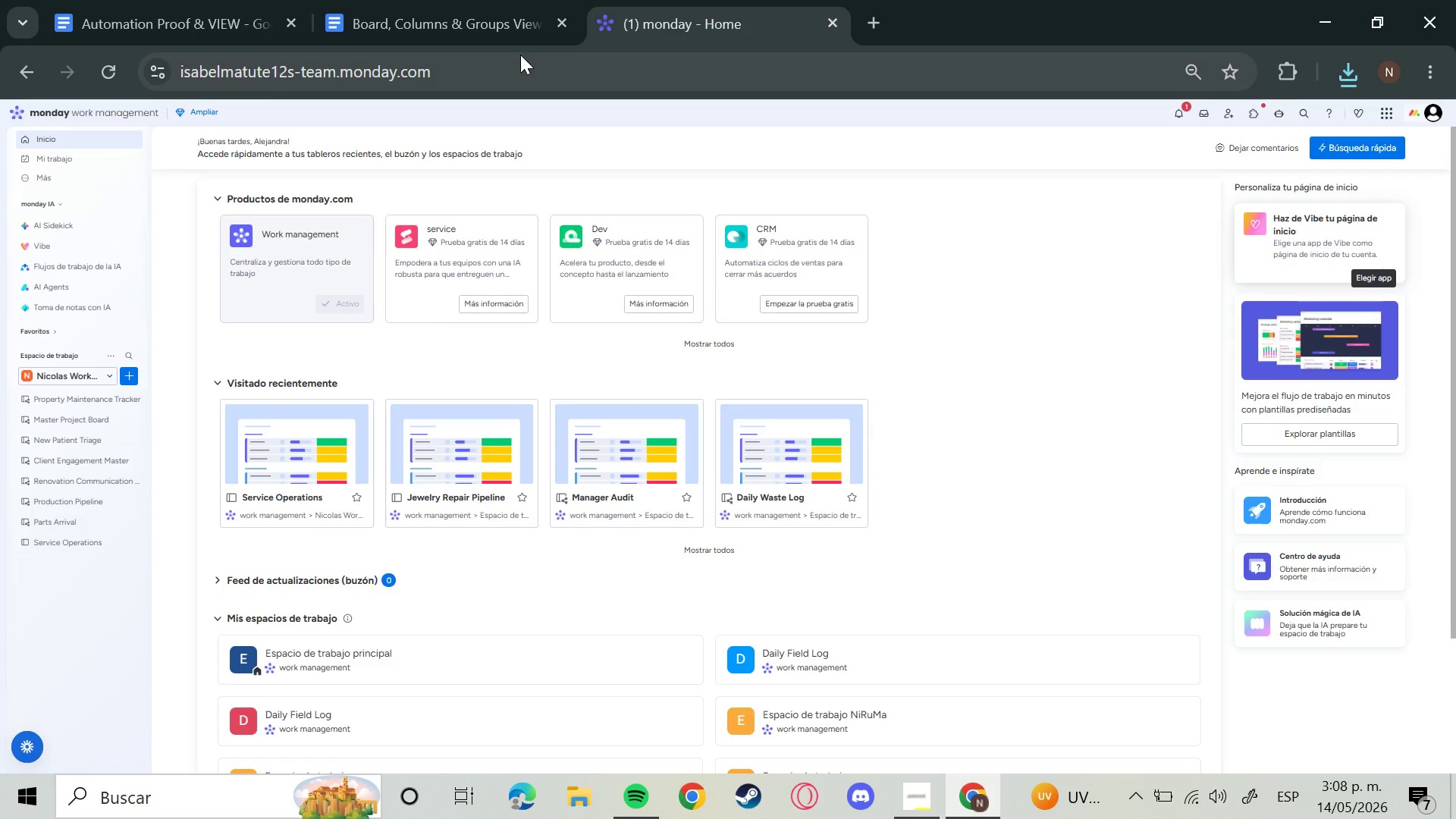 
wait(31.14)
 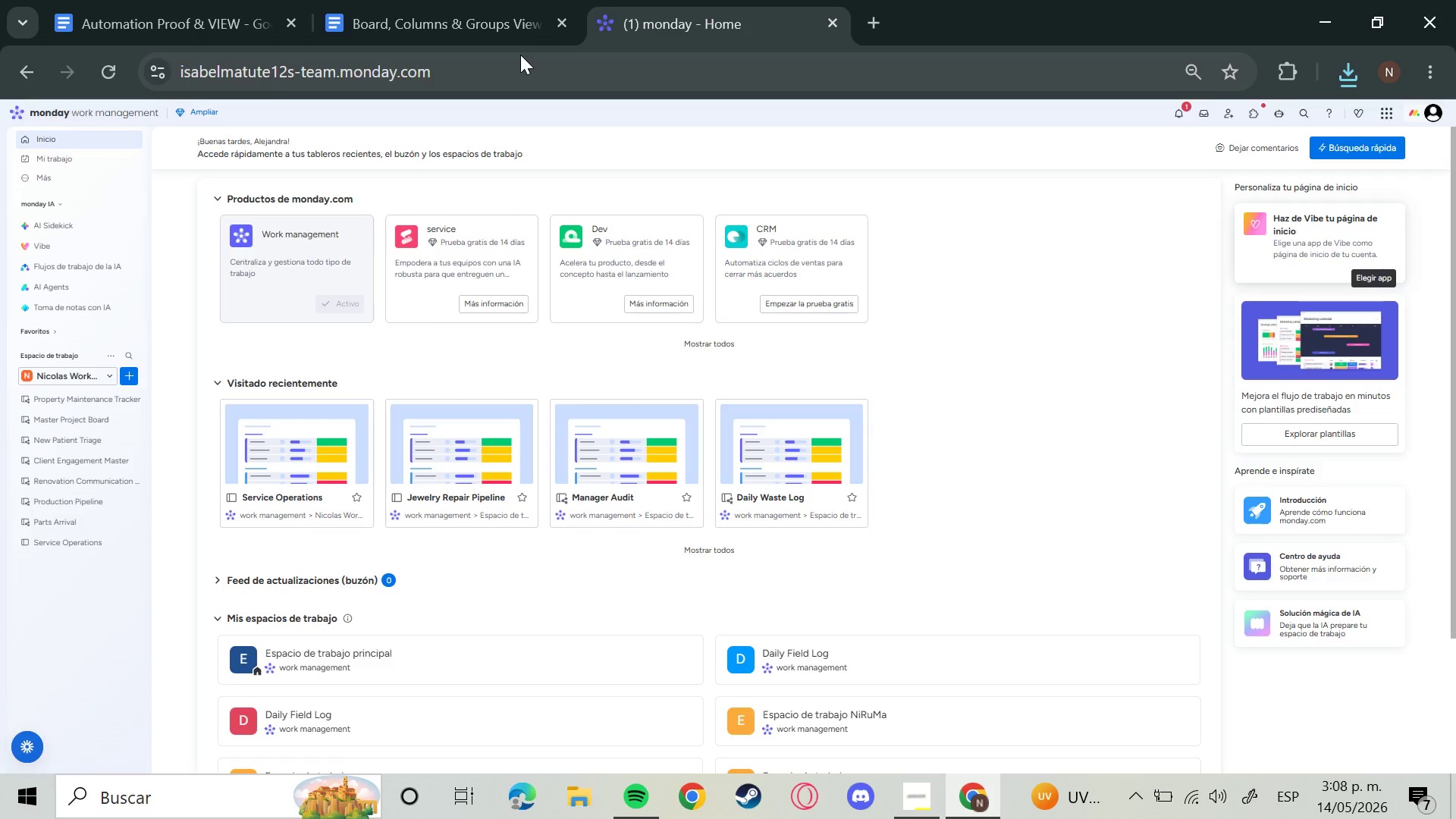 
left_click([67, 540])
 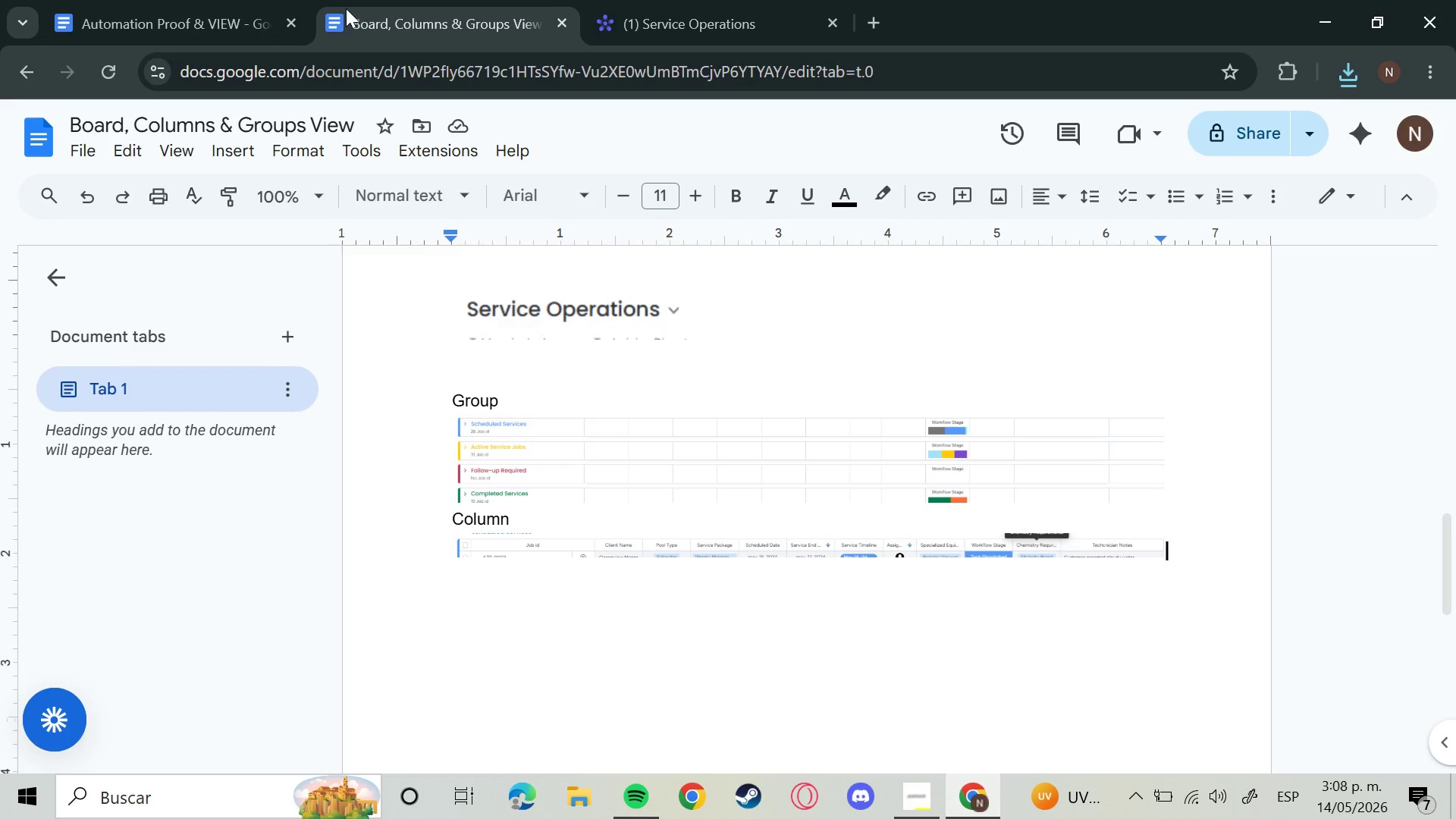 
scroll: coordinate [628, 323], scroll_direction: up, amount: 15.0
 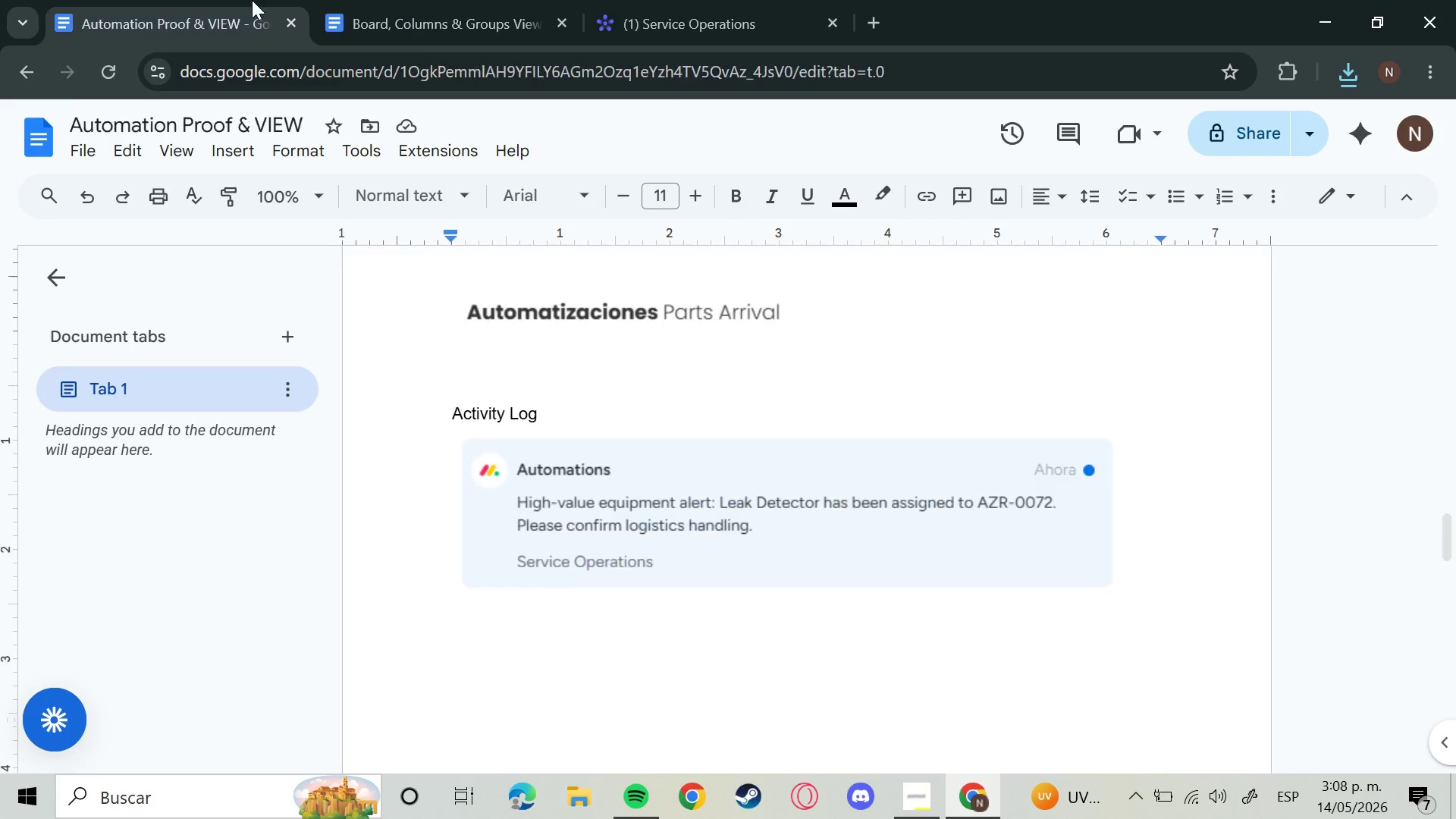 
left_click([252, 0])
 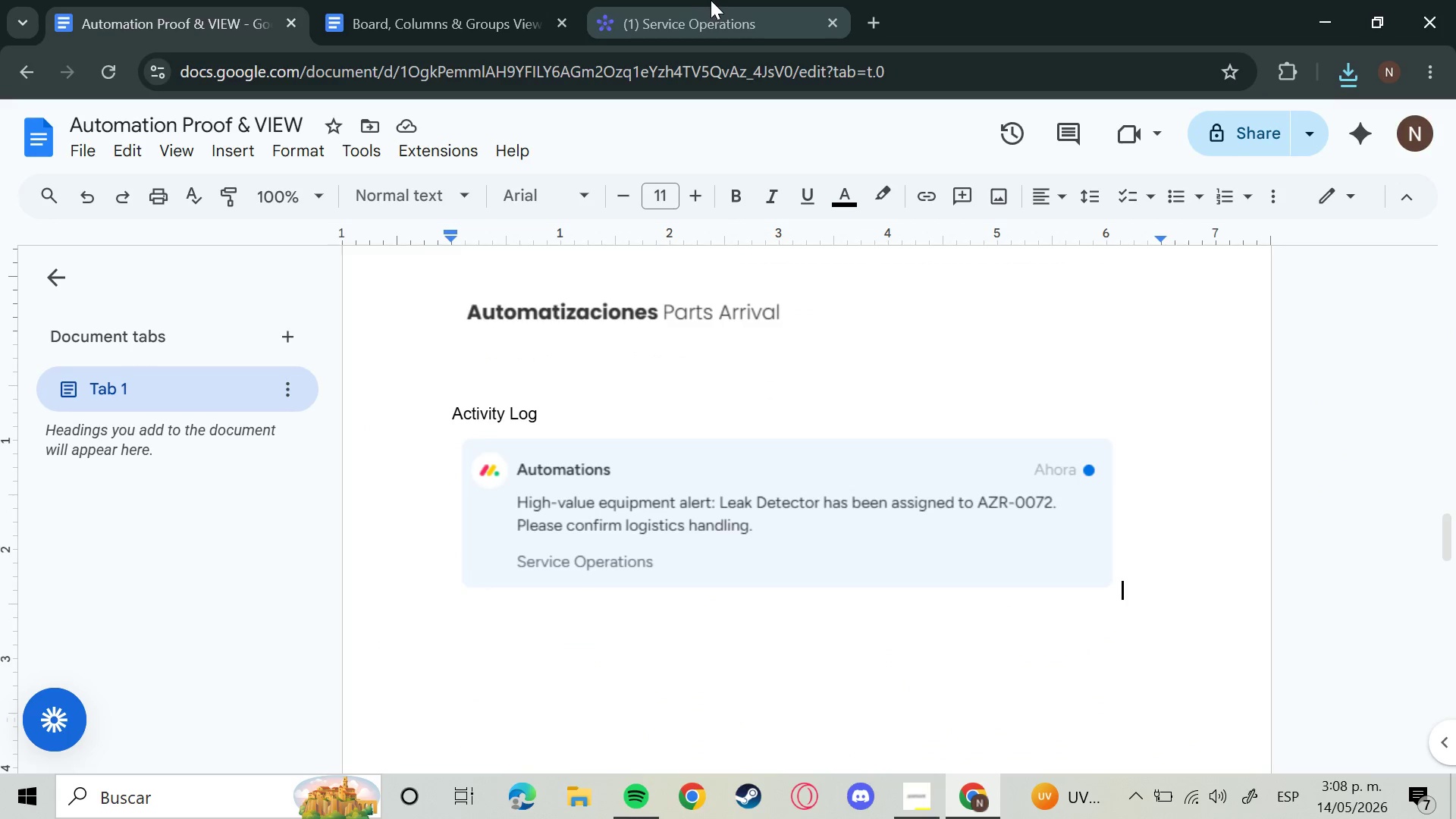 
left_click([670, 0])
 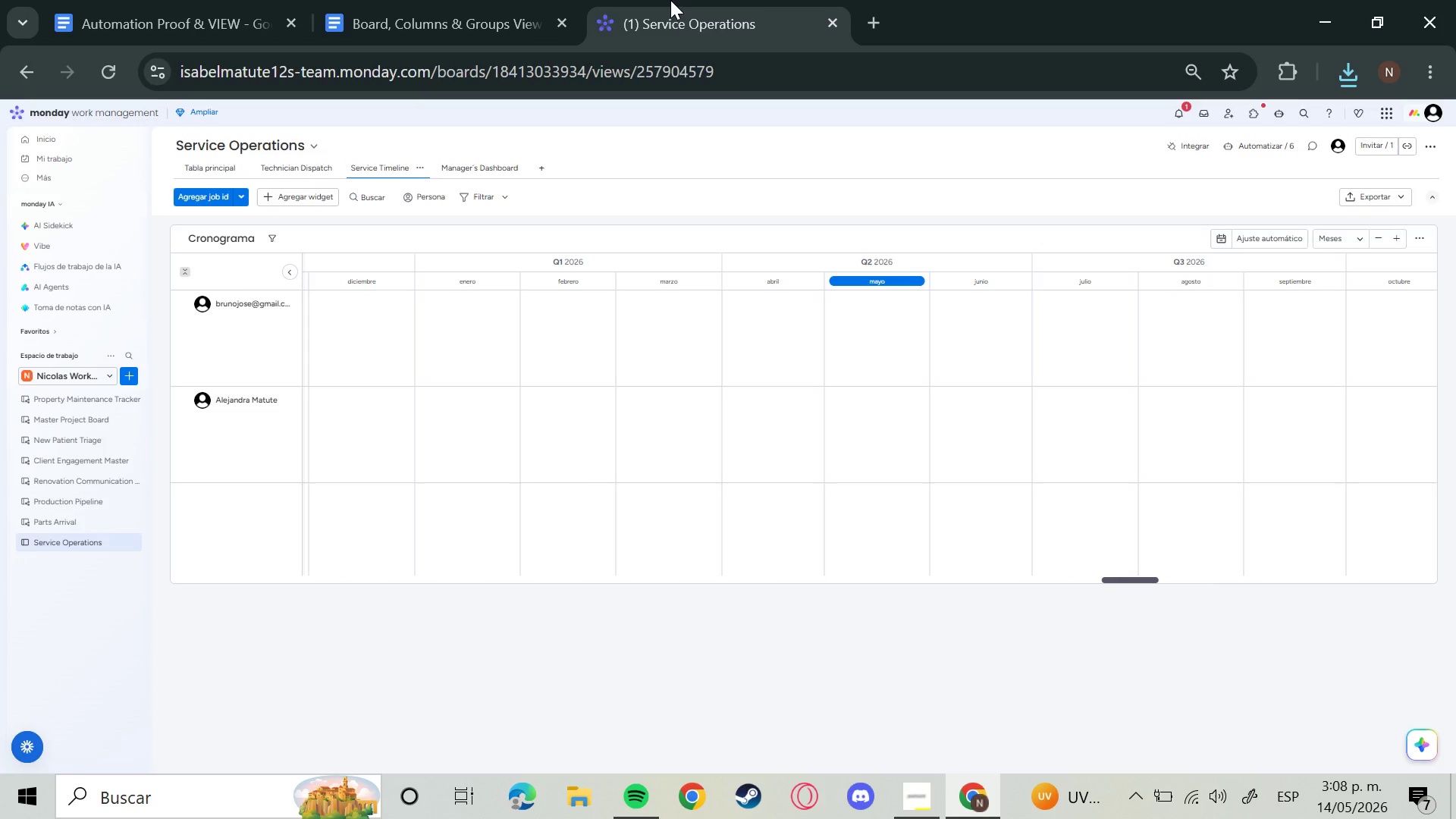 
scroll: coordinate [903, 513], scroll_direction: up, amount: 16.0
 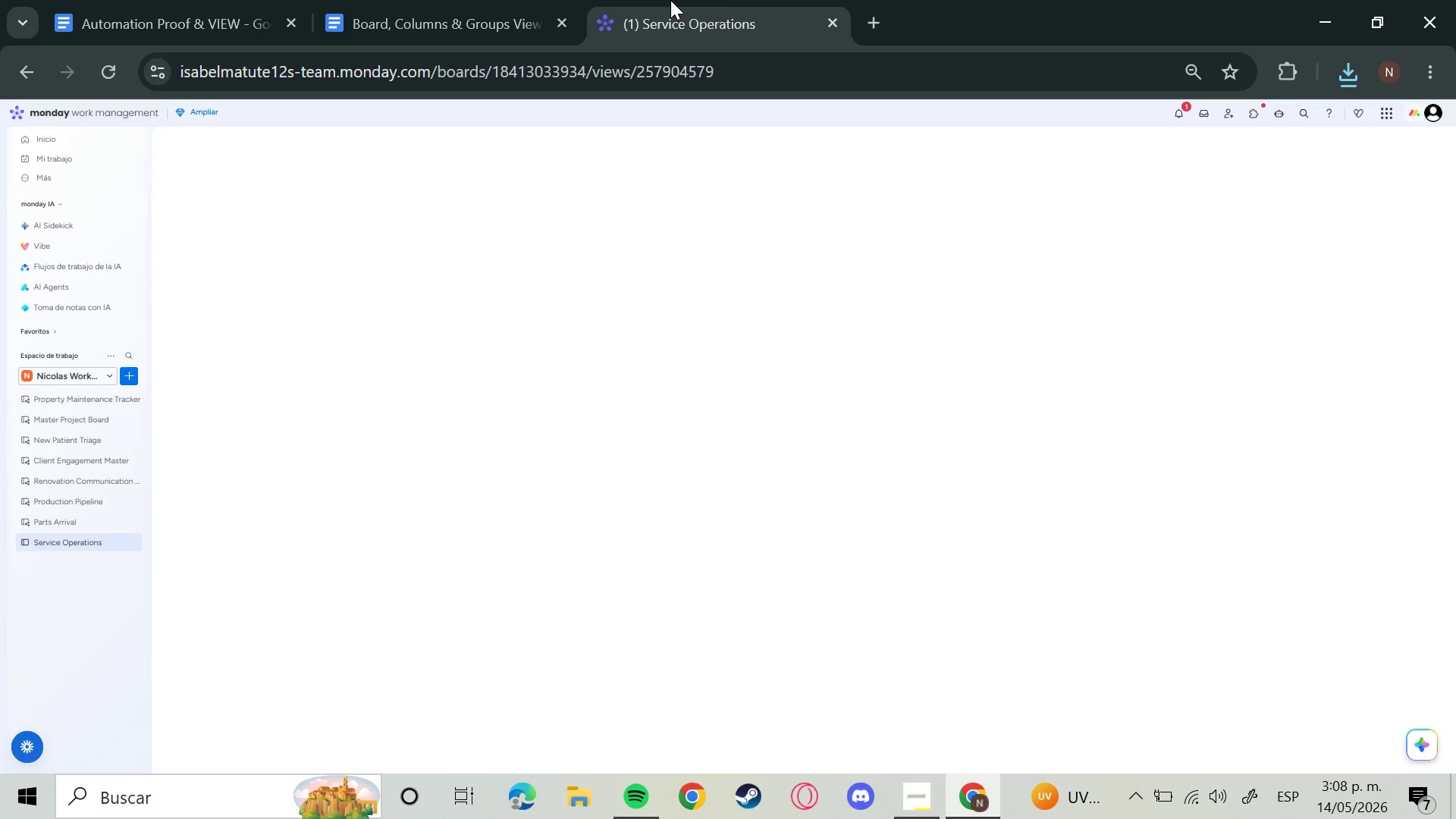 
wait(15.17)
 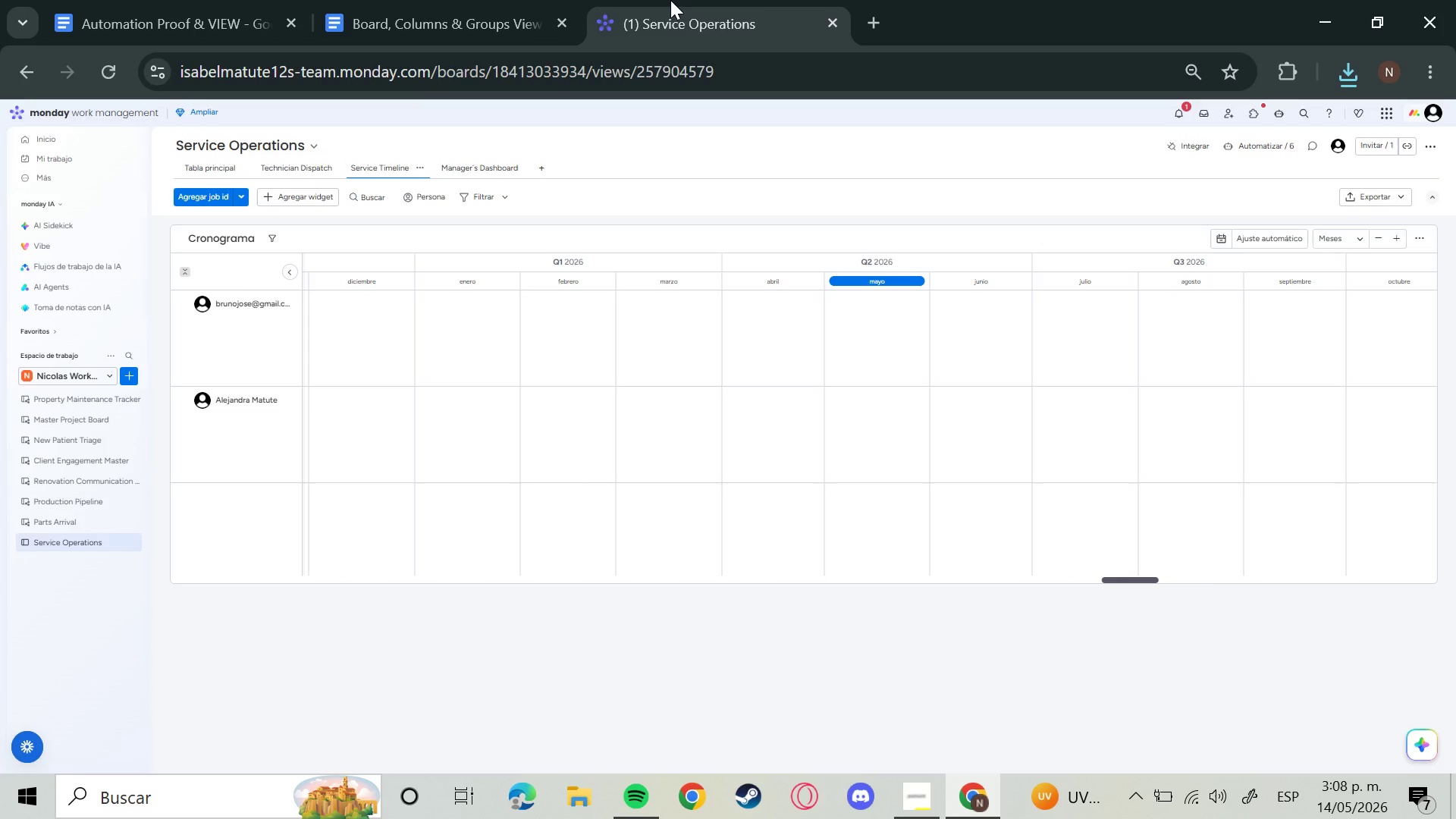 
left_click([745, 600])
 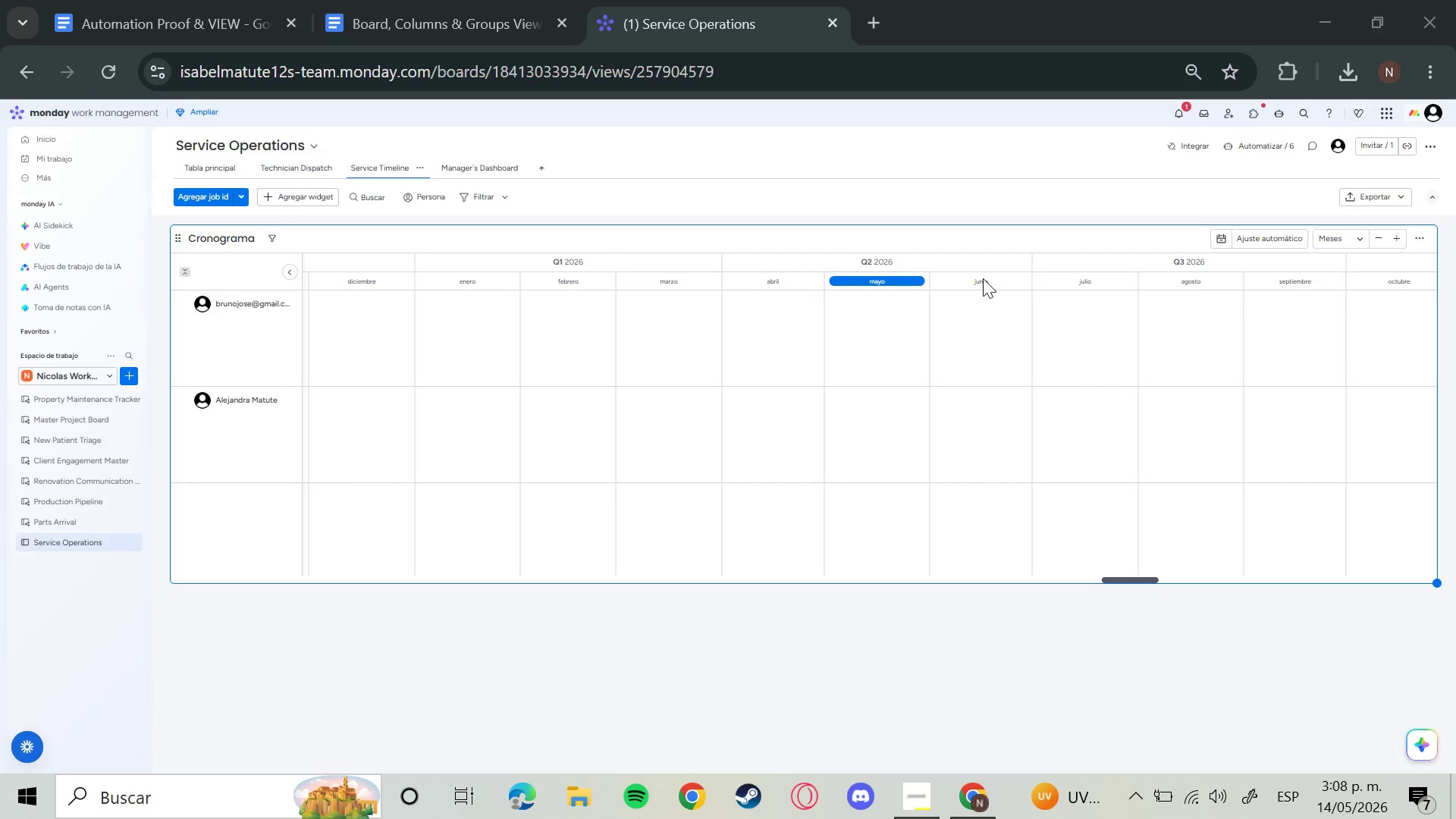 
left_click([1257, 231])
 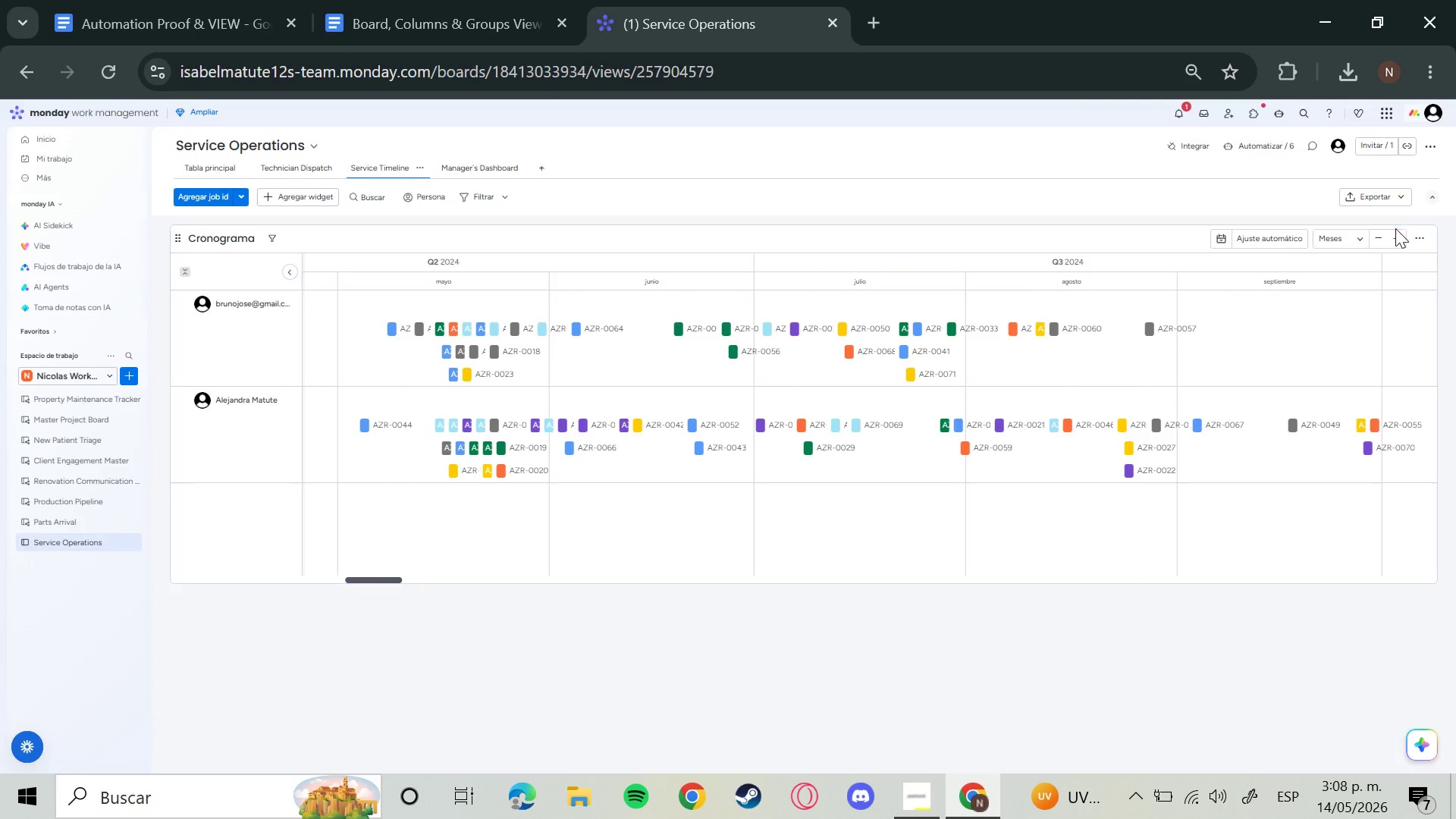 
left_click([1392, 194])
 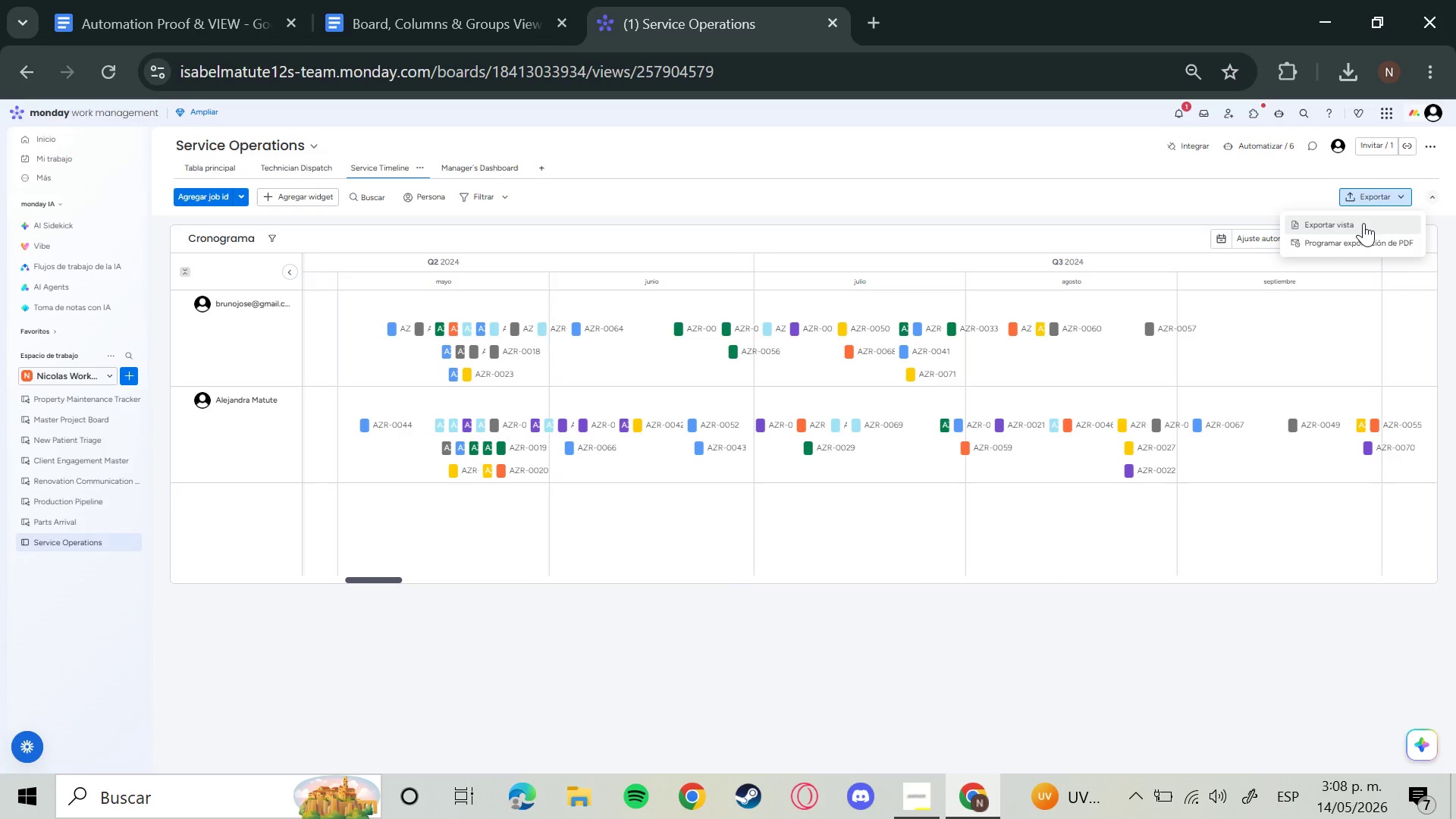 
left_click([1363, 223])
 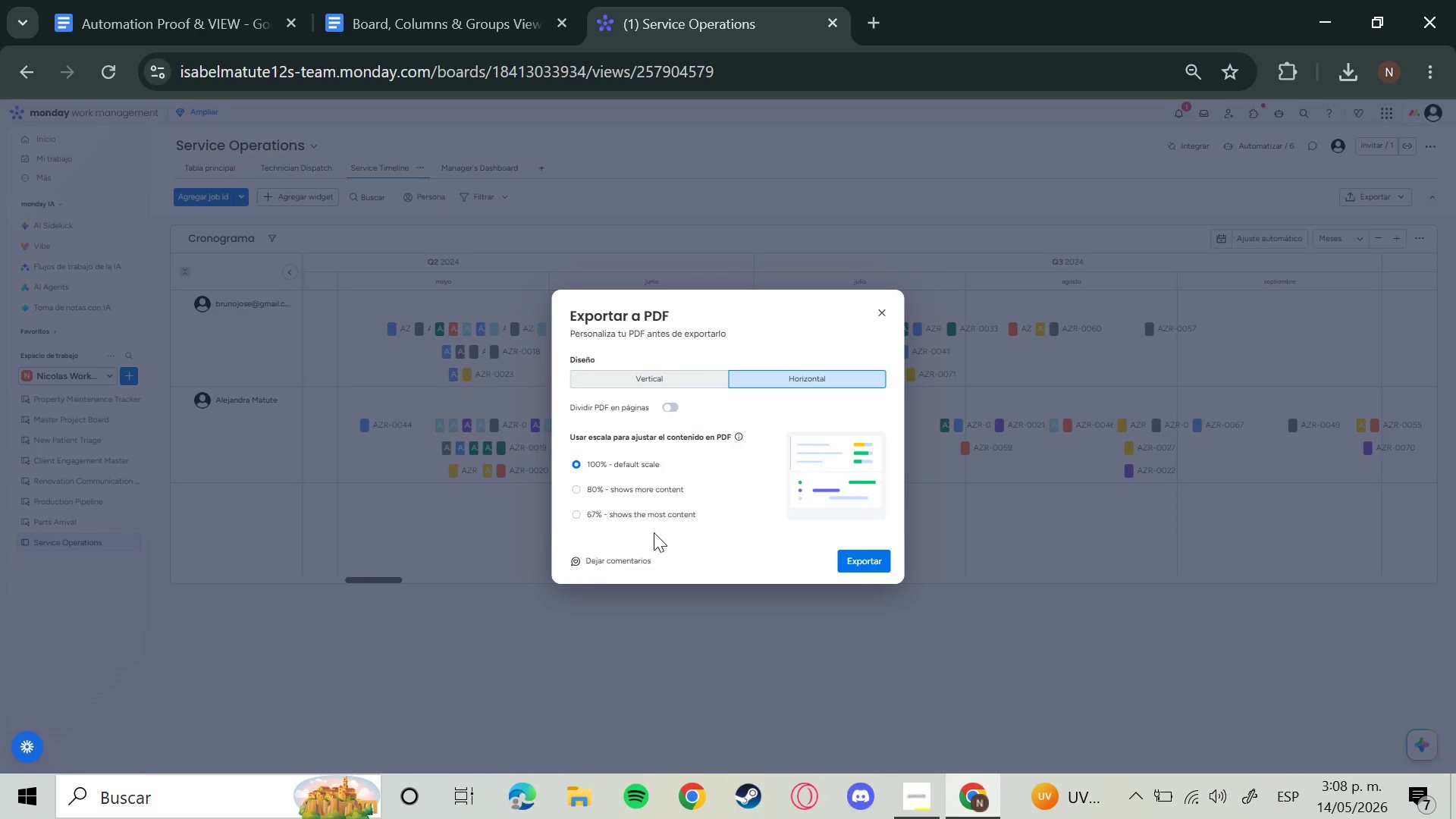 
left_click([576, 491])
 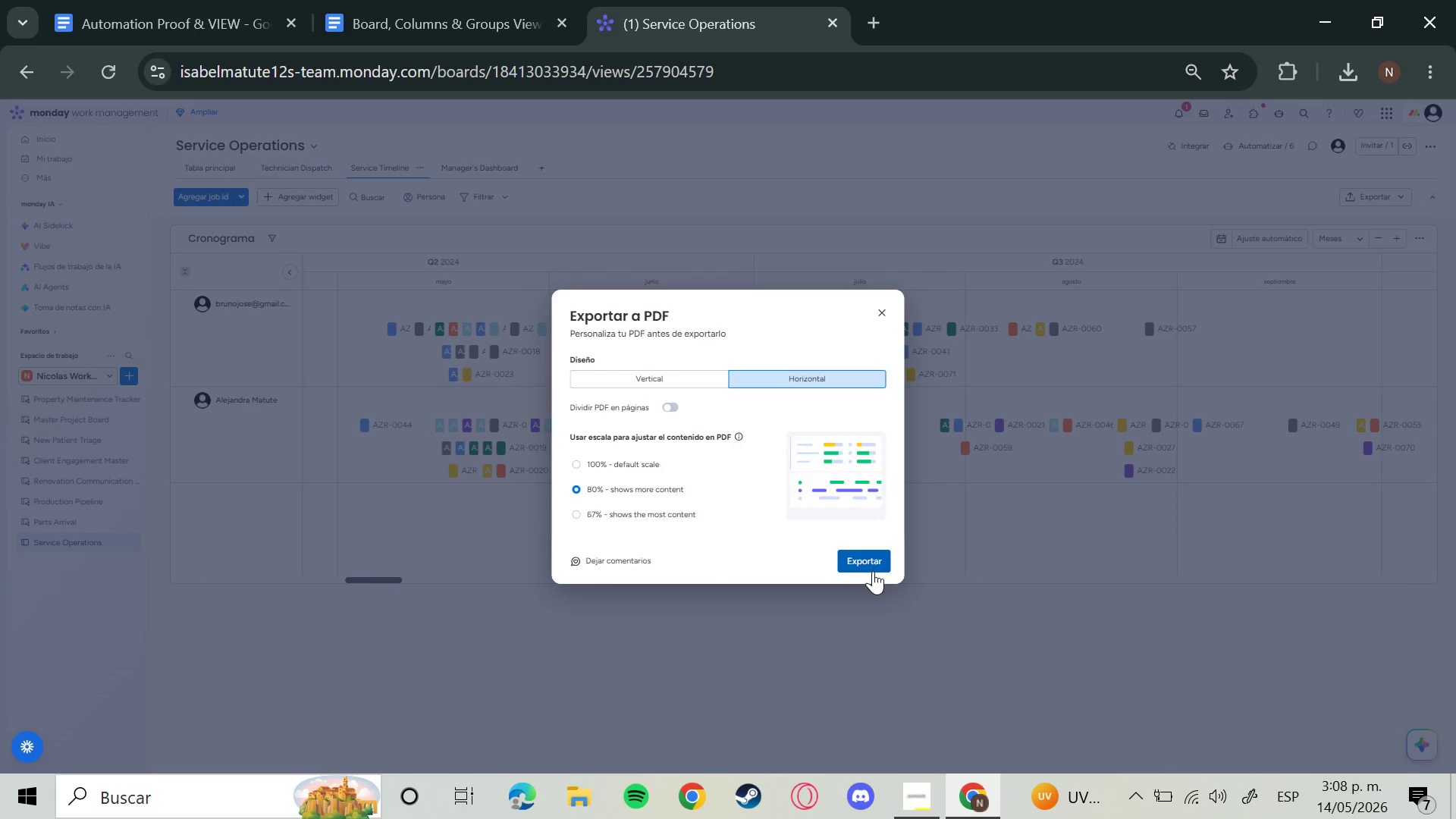 
left_click([873, 571])
 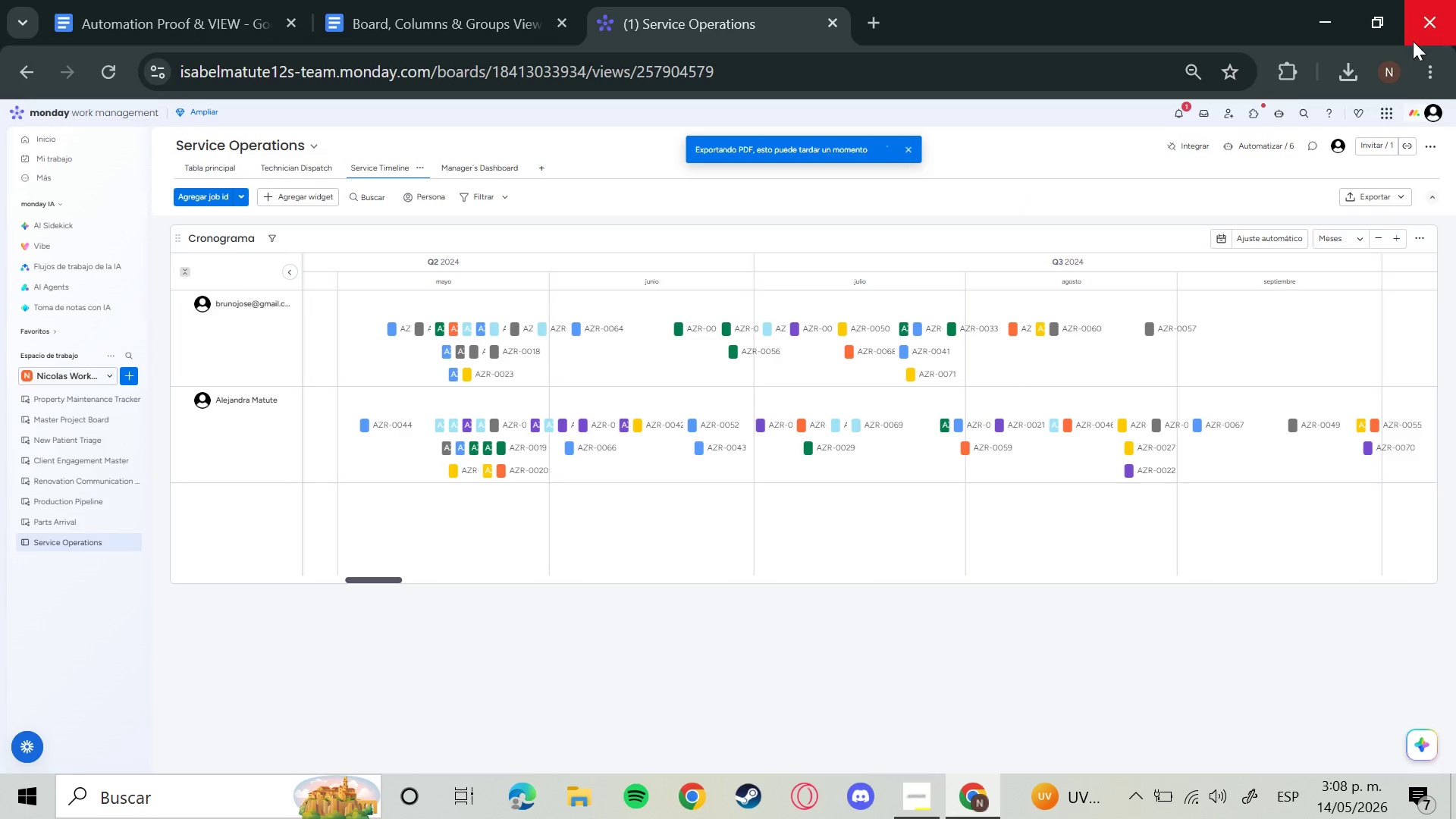 
left_click([1351, 76])
 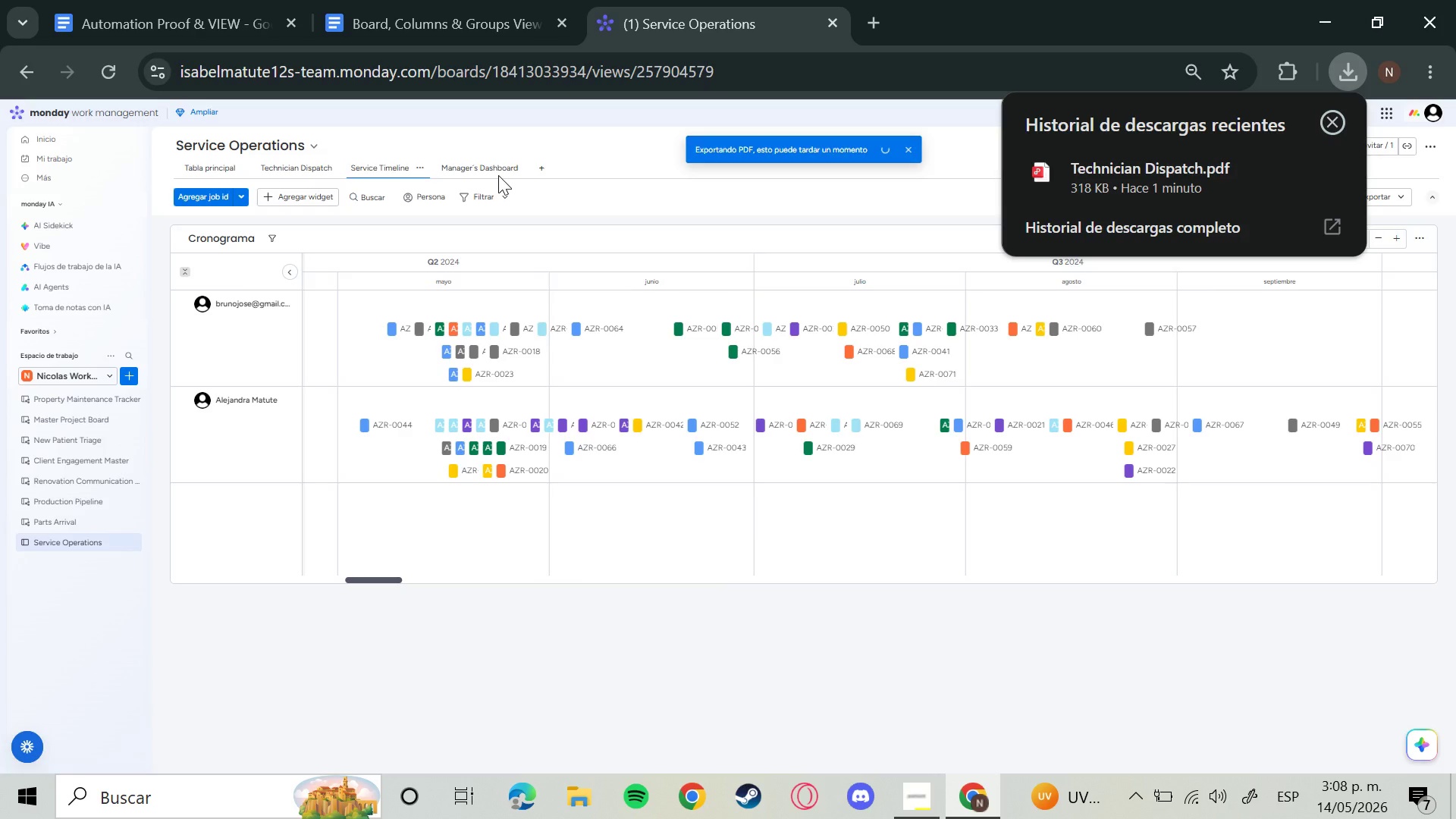 
wait(11.28)
 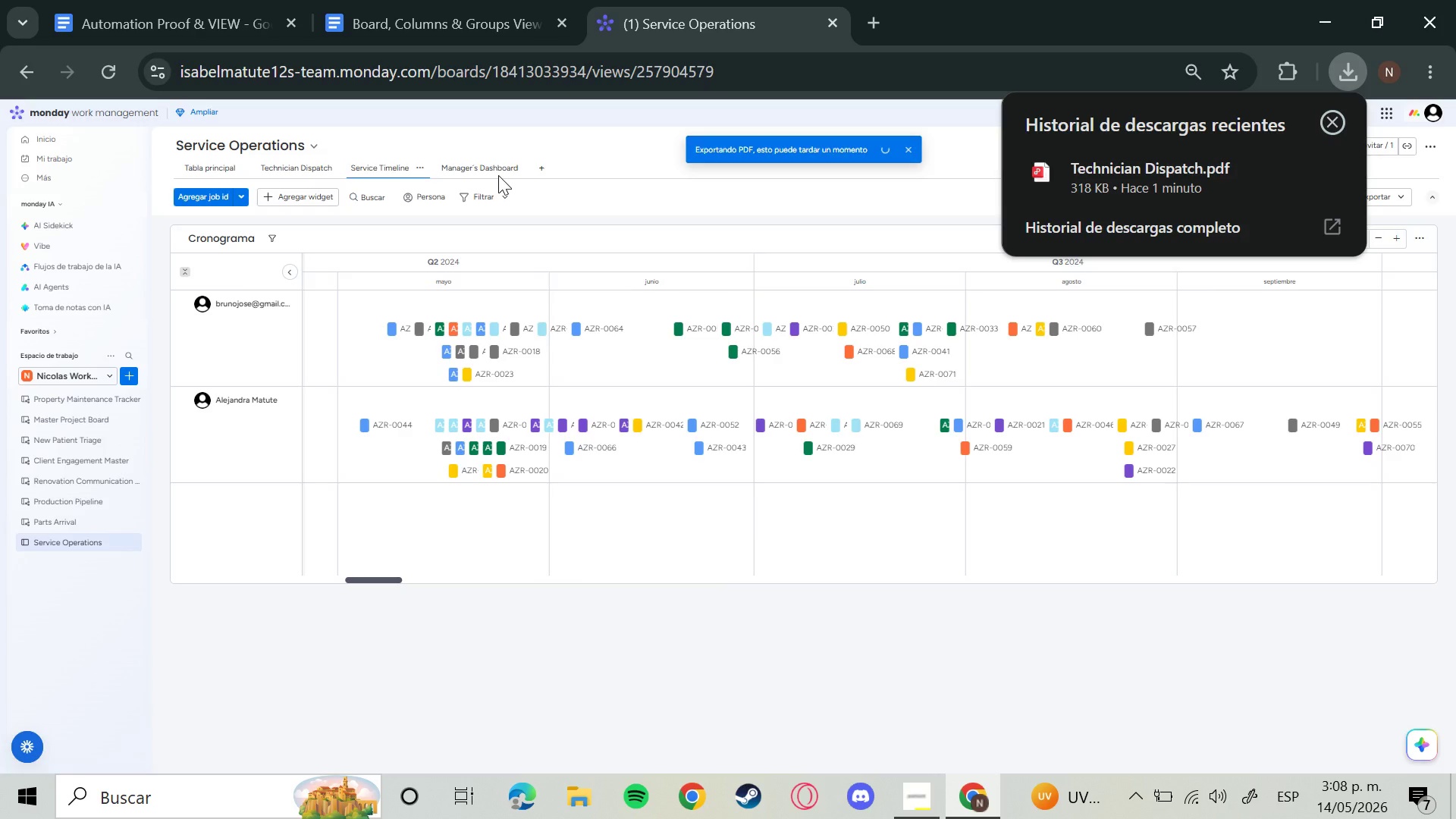 
left_click([1346, 79])
 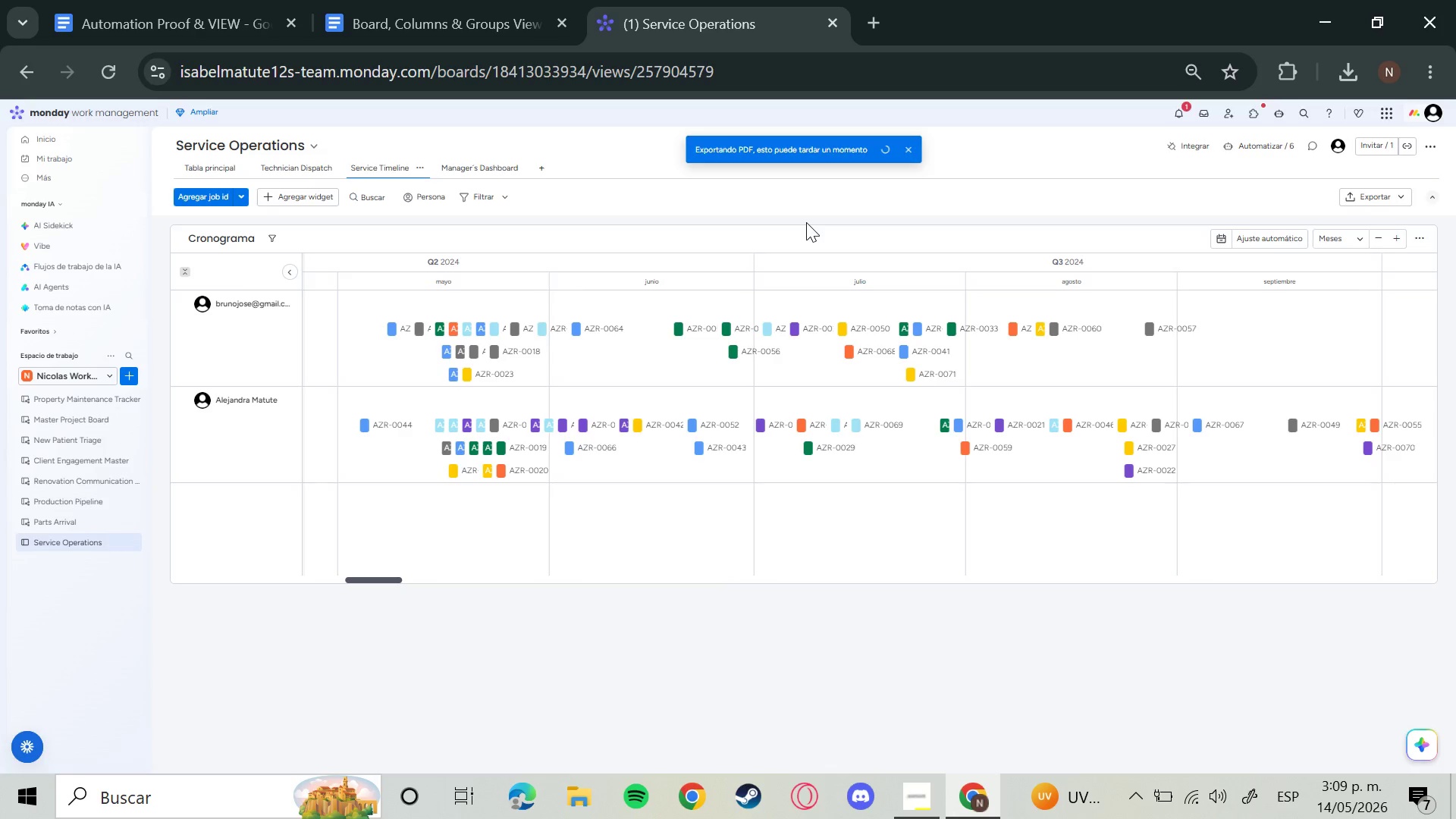 
wait(11.56)
 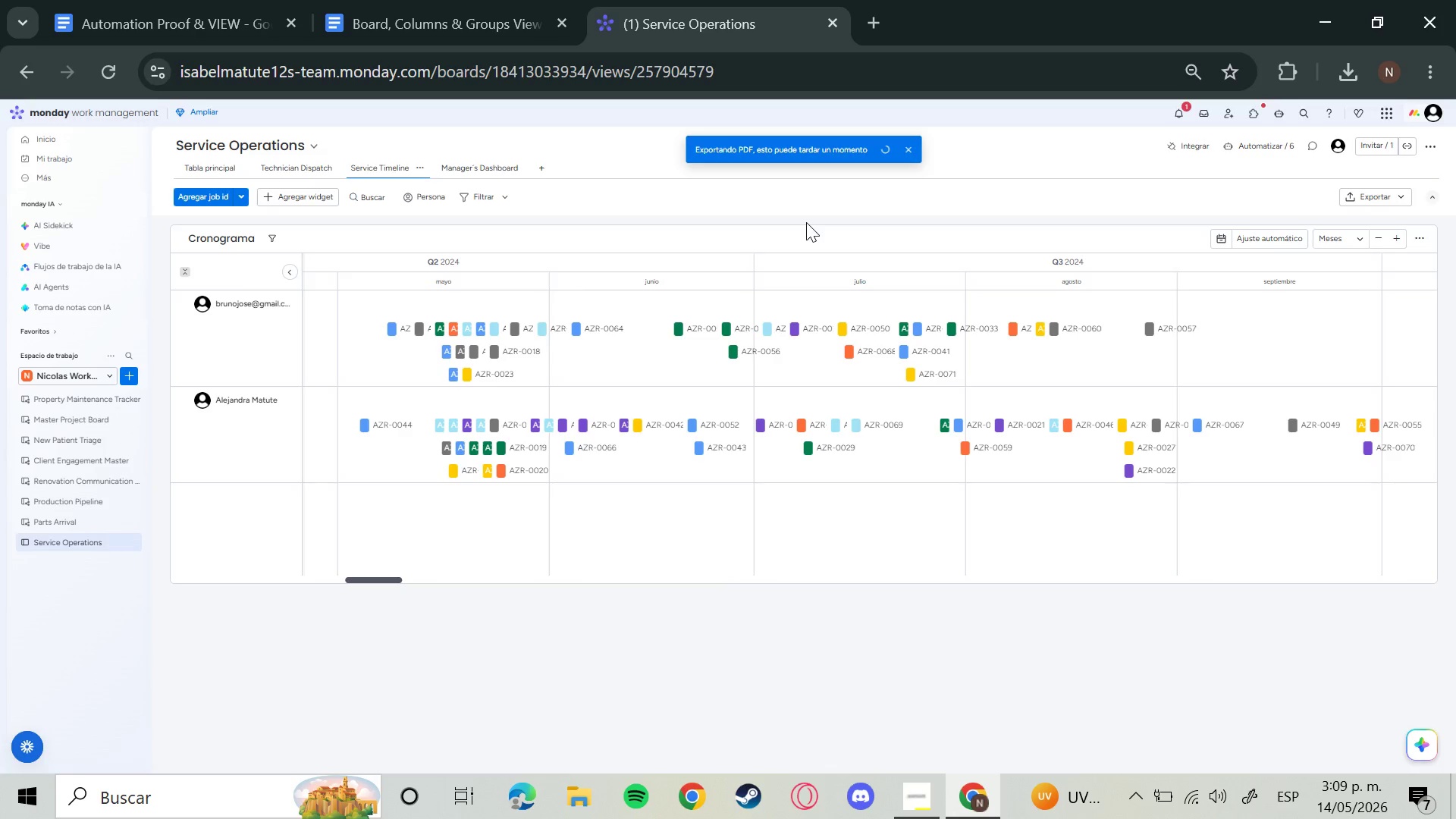 
left_click([472, 168])
 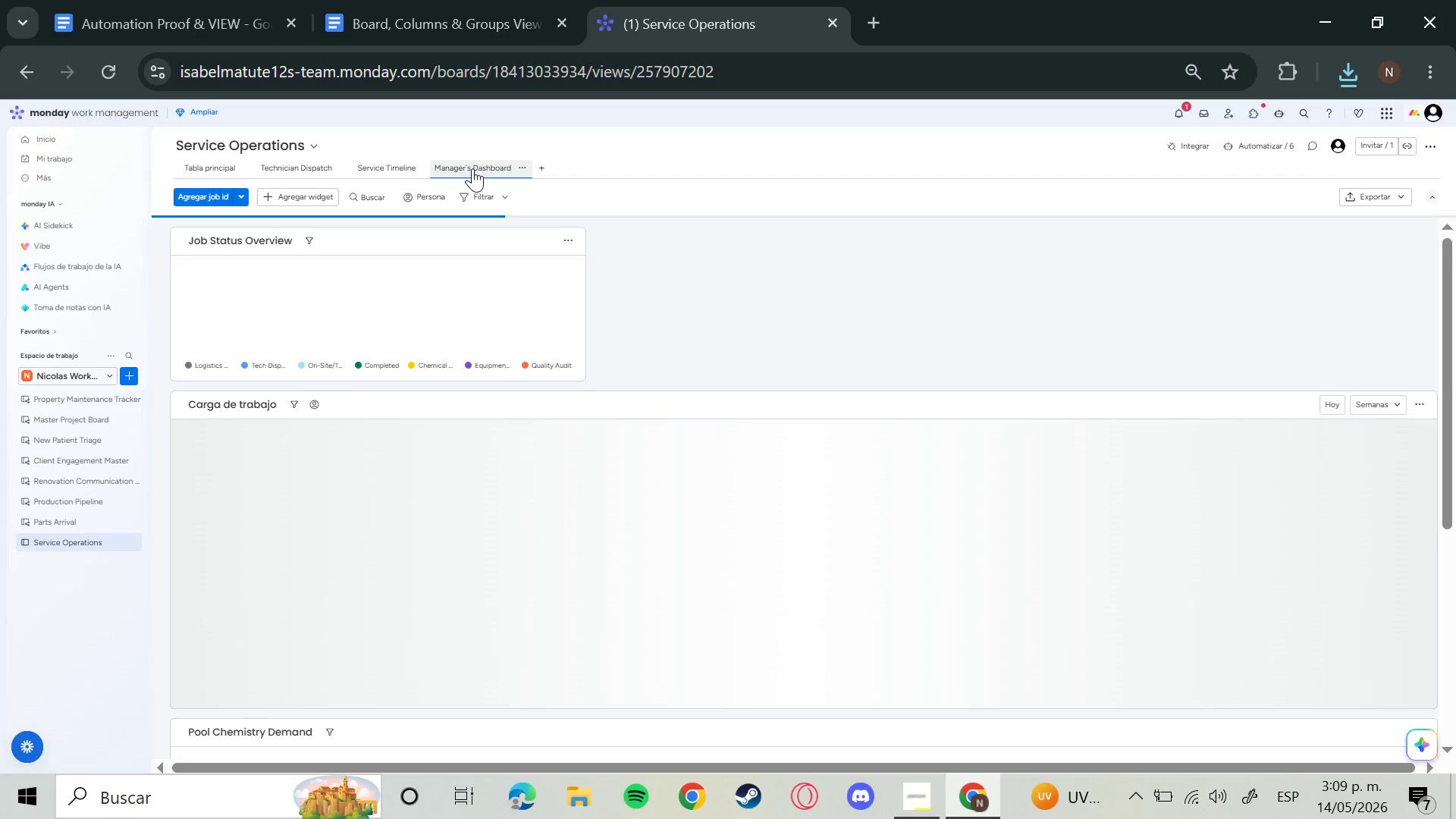 
wait(8.92)
 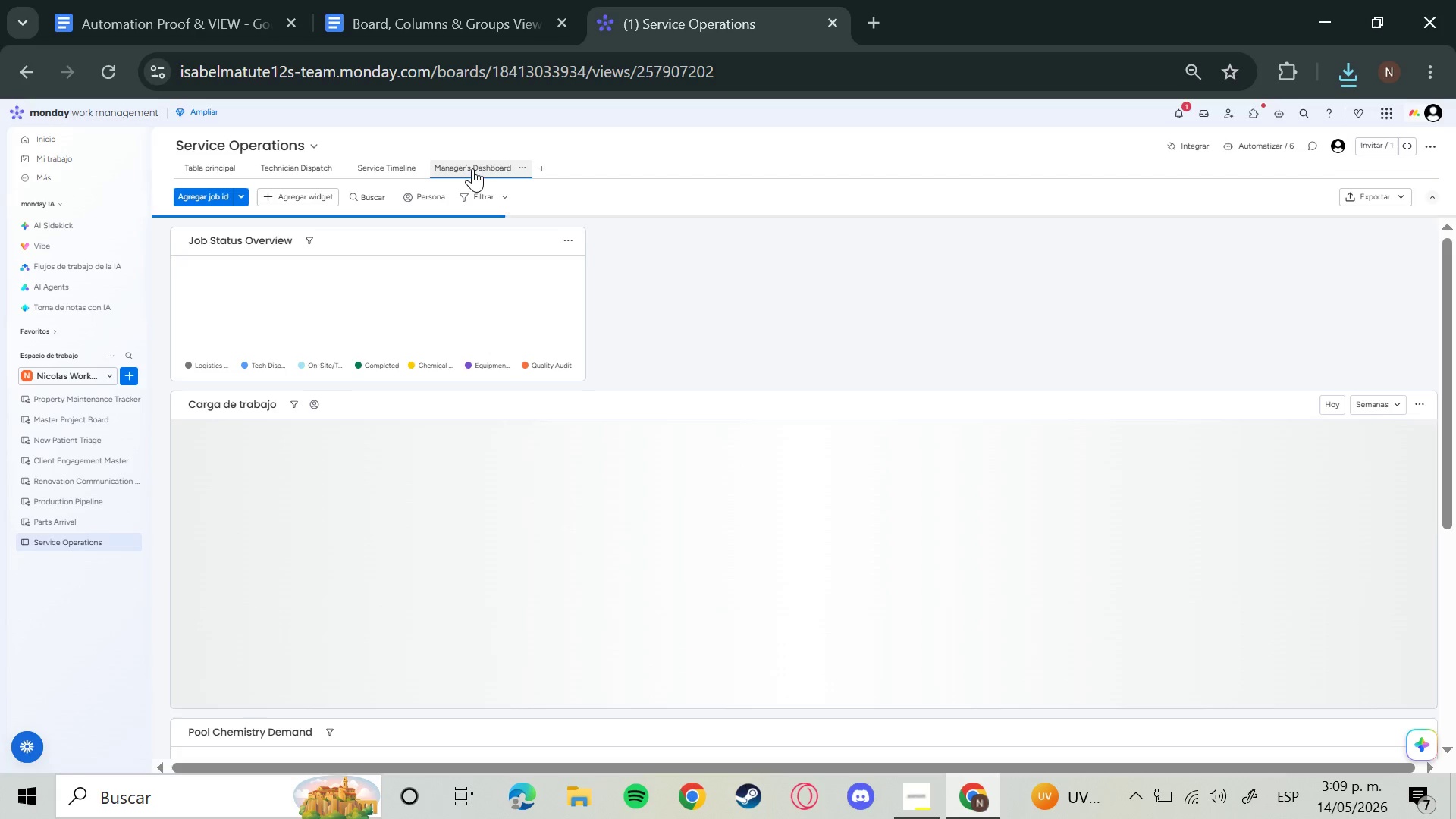 
left_click_drag(start_coordinate=[1219, 669], to_coordinate=[246, 678])
 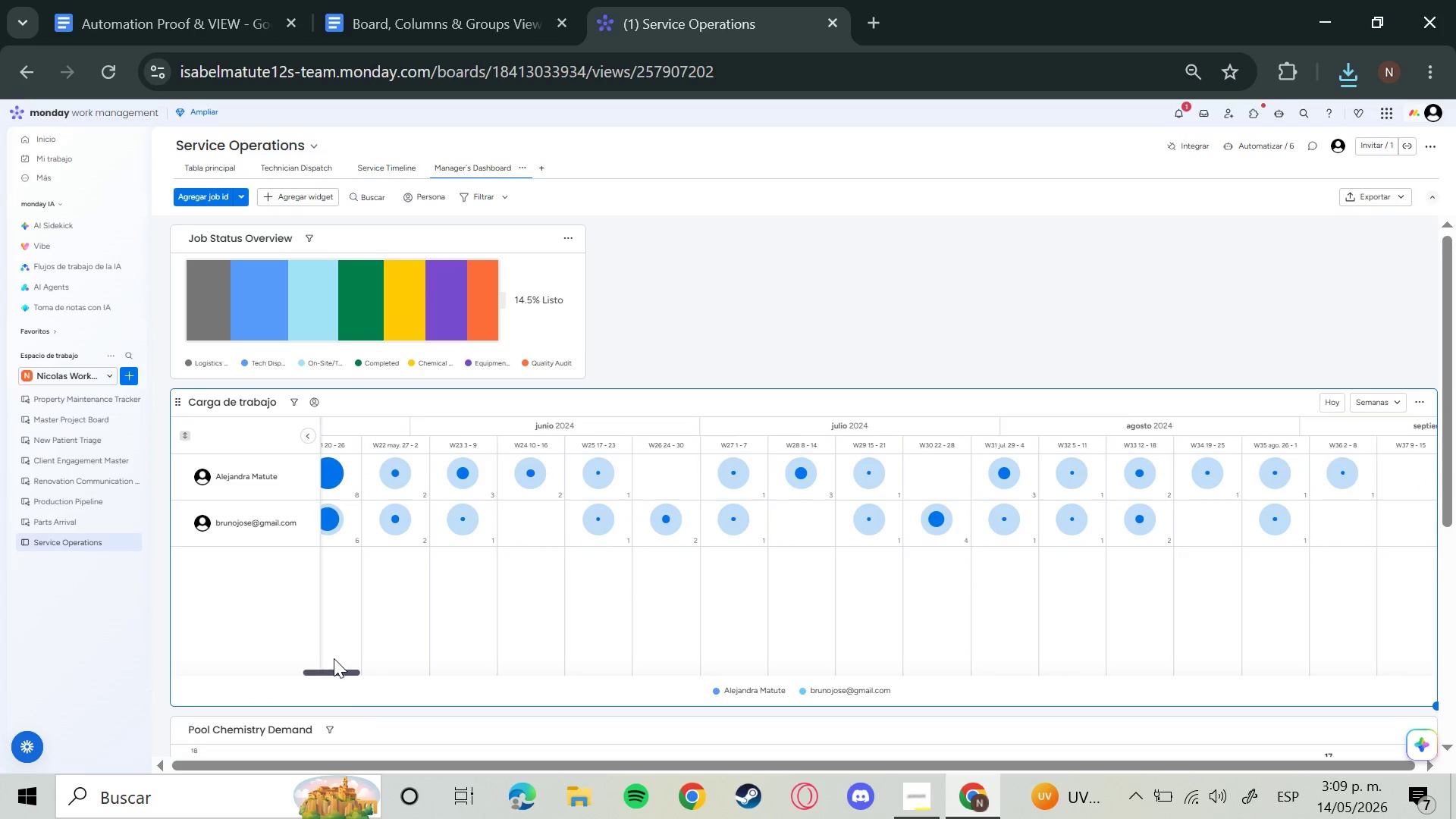 
left_click_drag(start_coordinate=[320, 670], to_coordinate=[301, 676])
 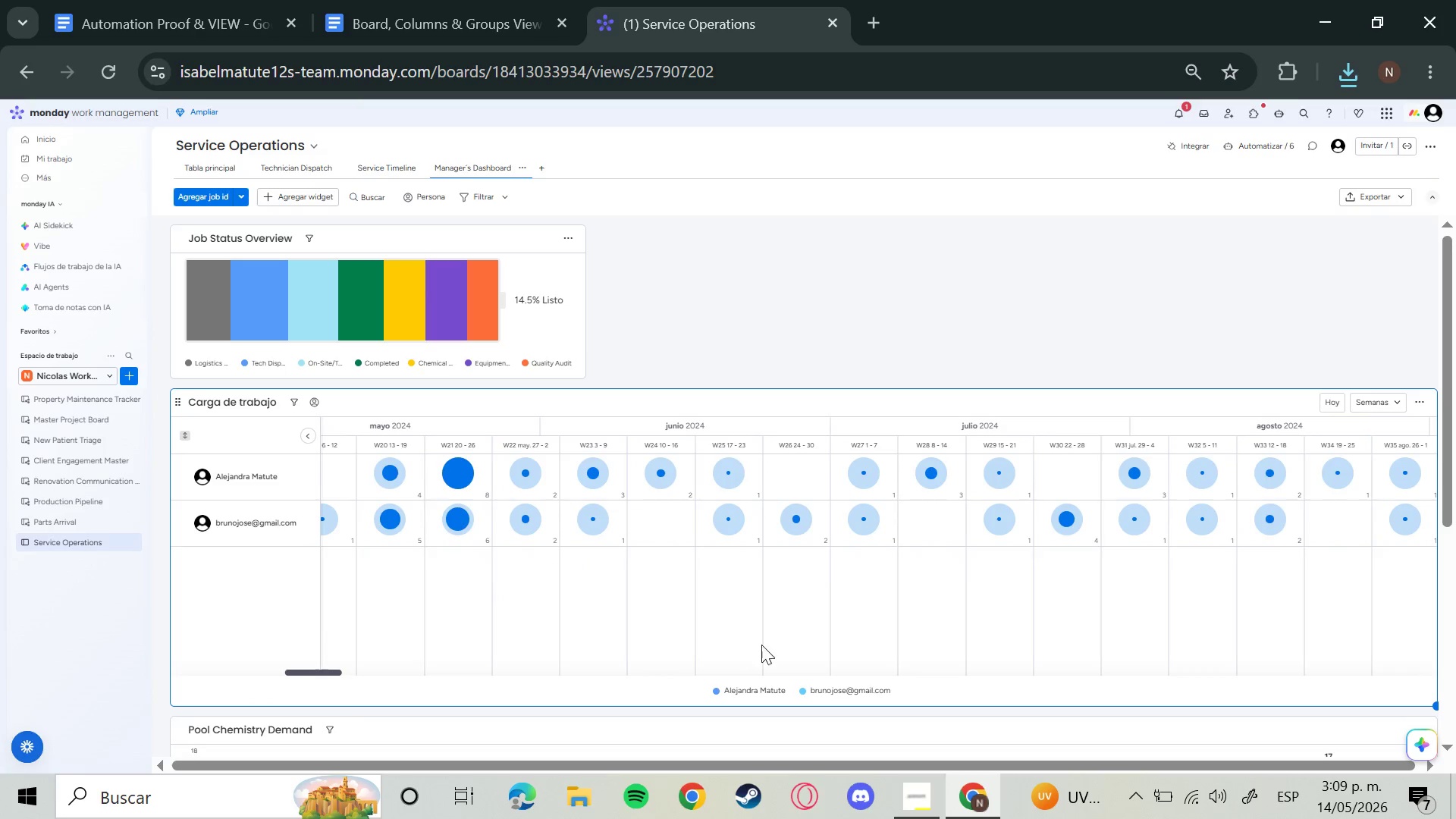 
scroll: coordinate [1298, 607], scroll_direction: down, amount: 6.0
 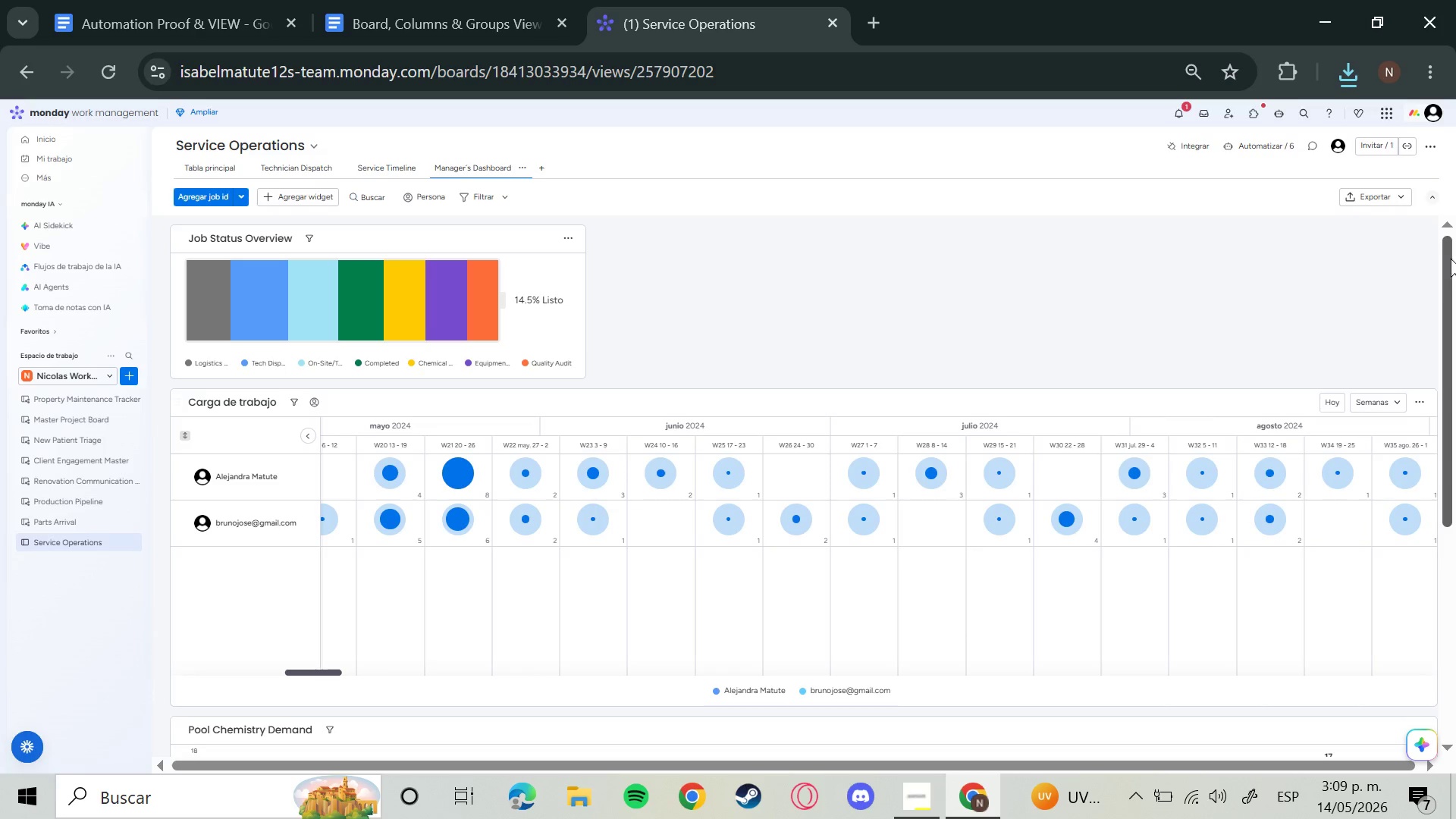 
wait(7.39)
 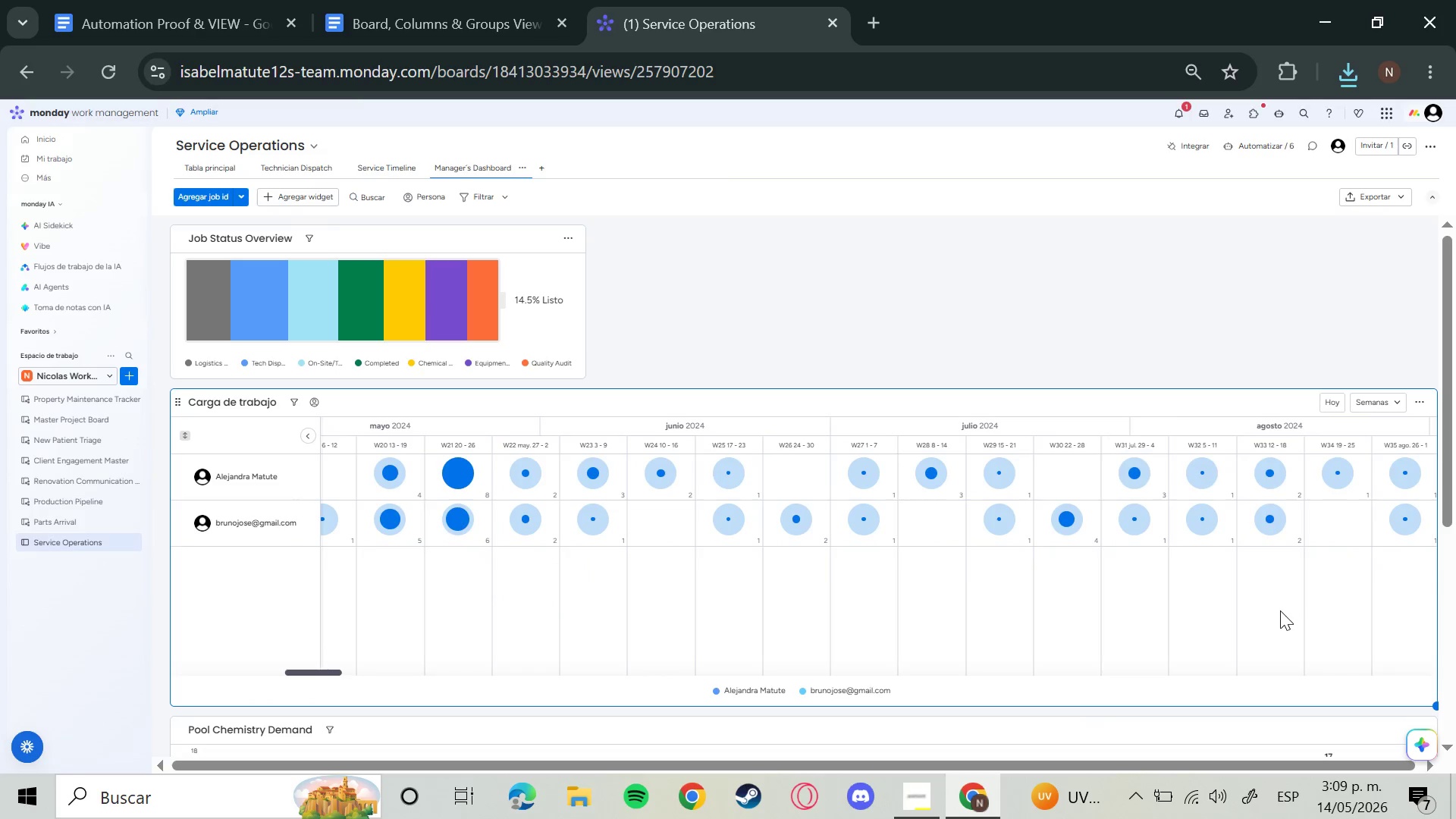 
left_click_drag(start_coordinate=[1446, 300], to_coordinate=[1455, 290])
 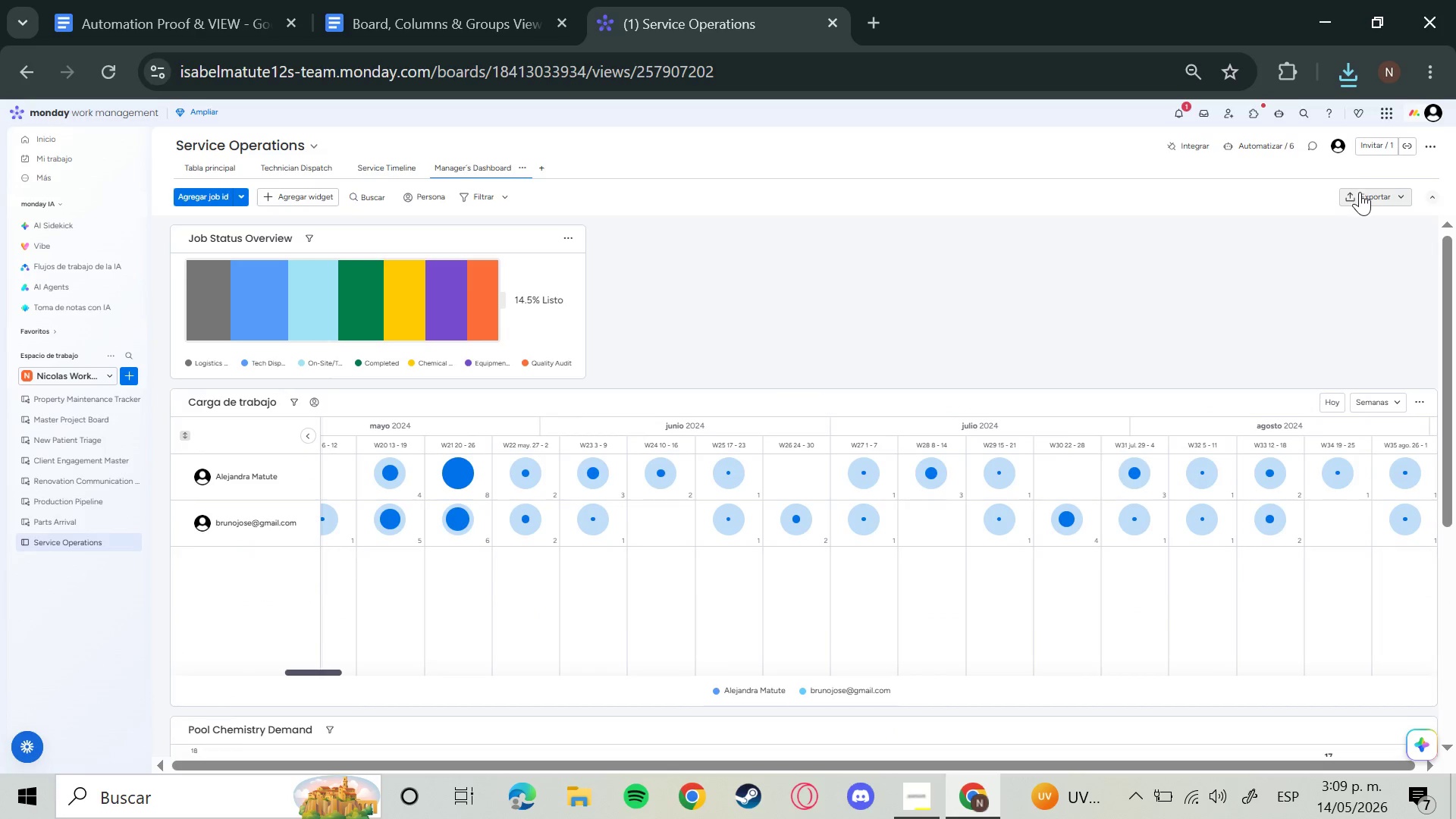 
left_click([1360, 192])
 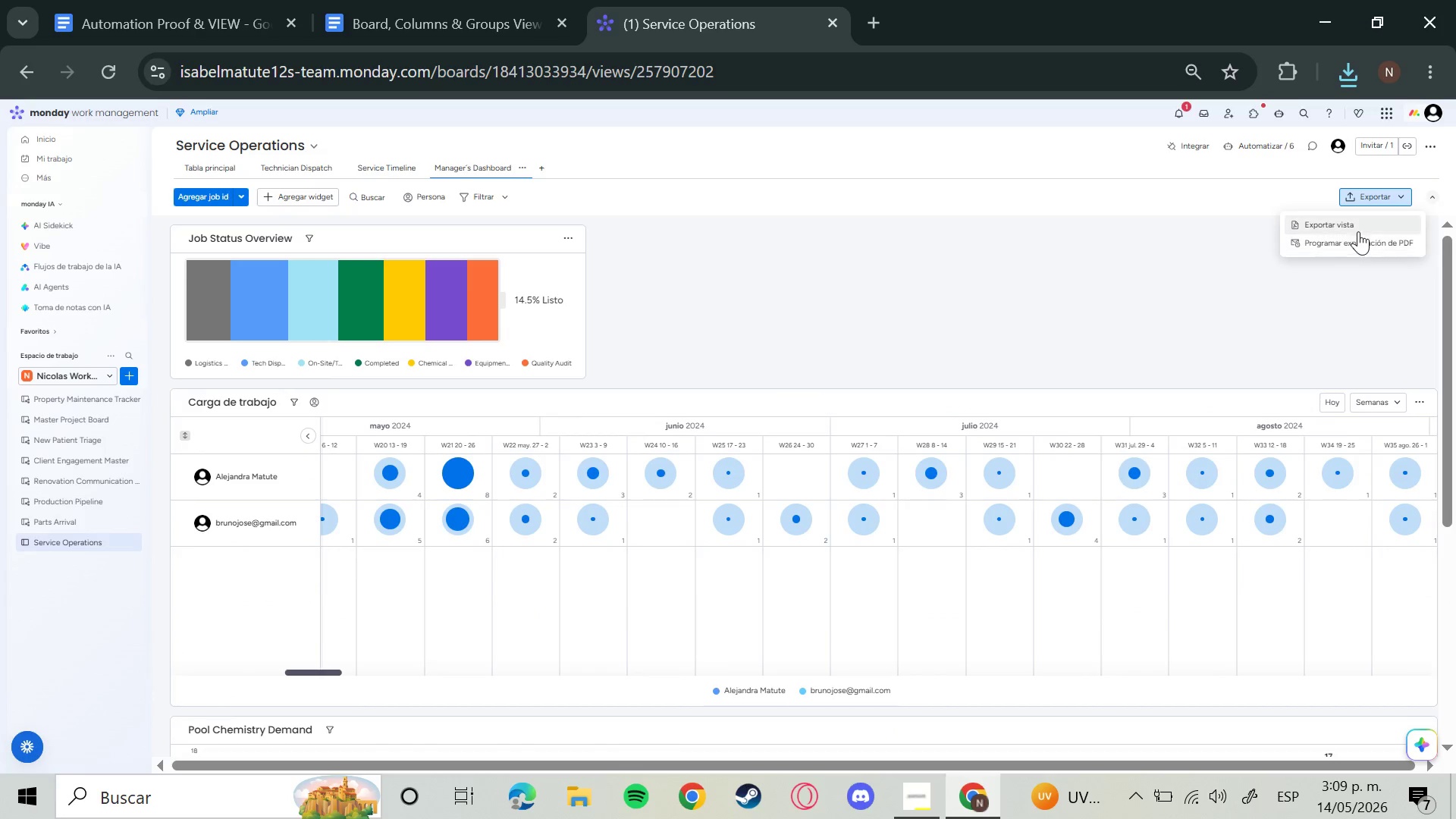 
left_click([1357, 224])
 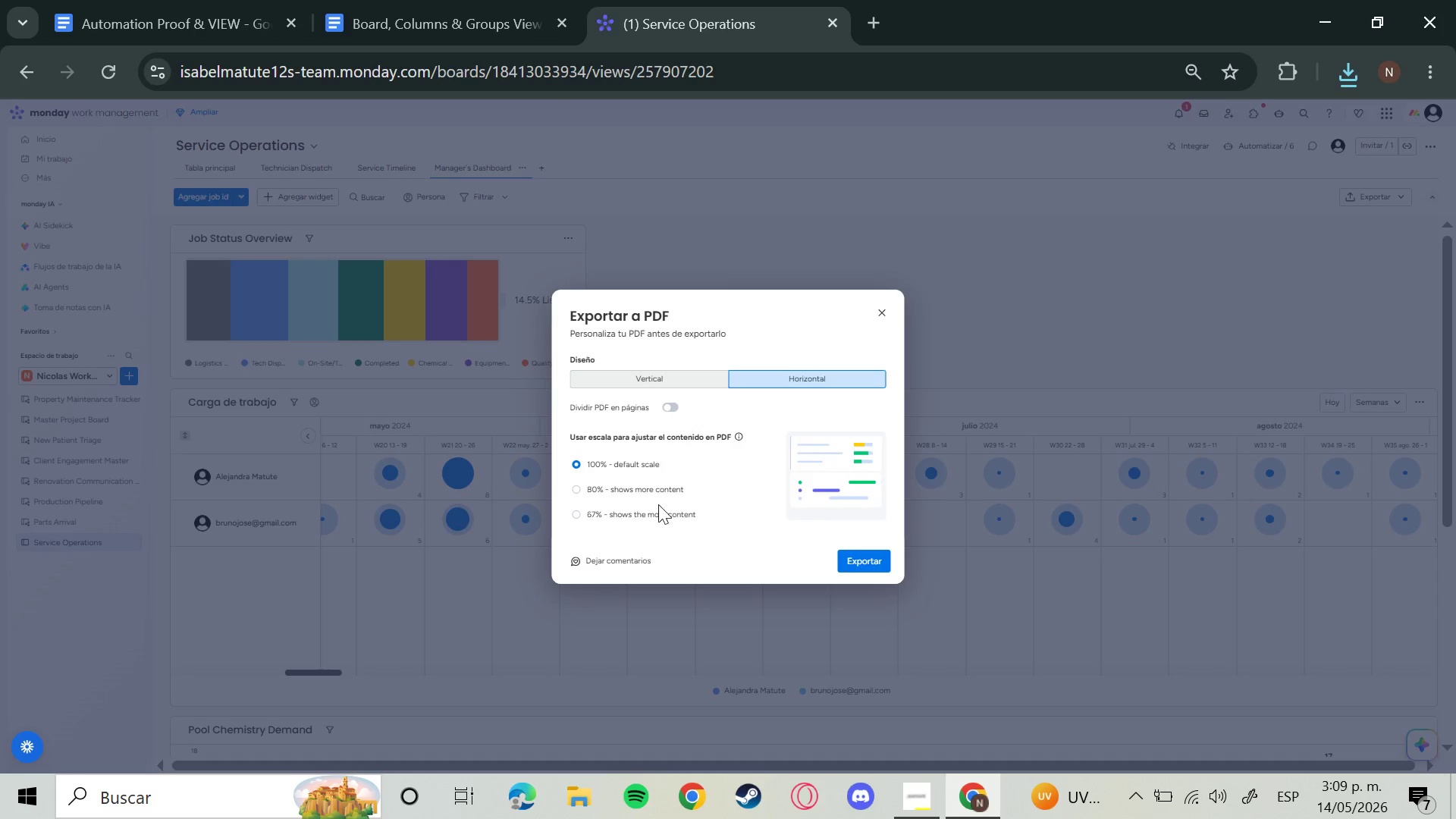 
left_click([583, 513])
 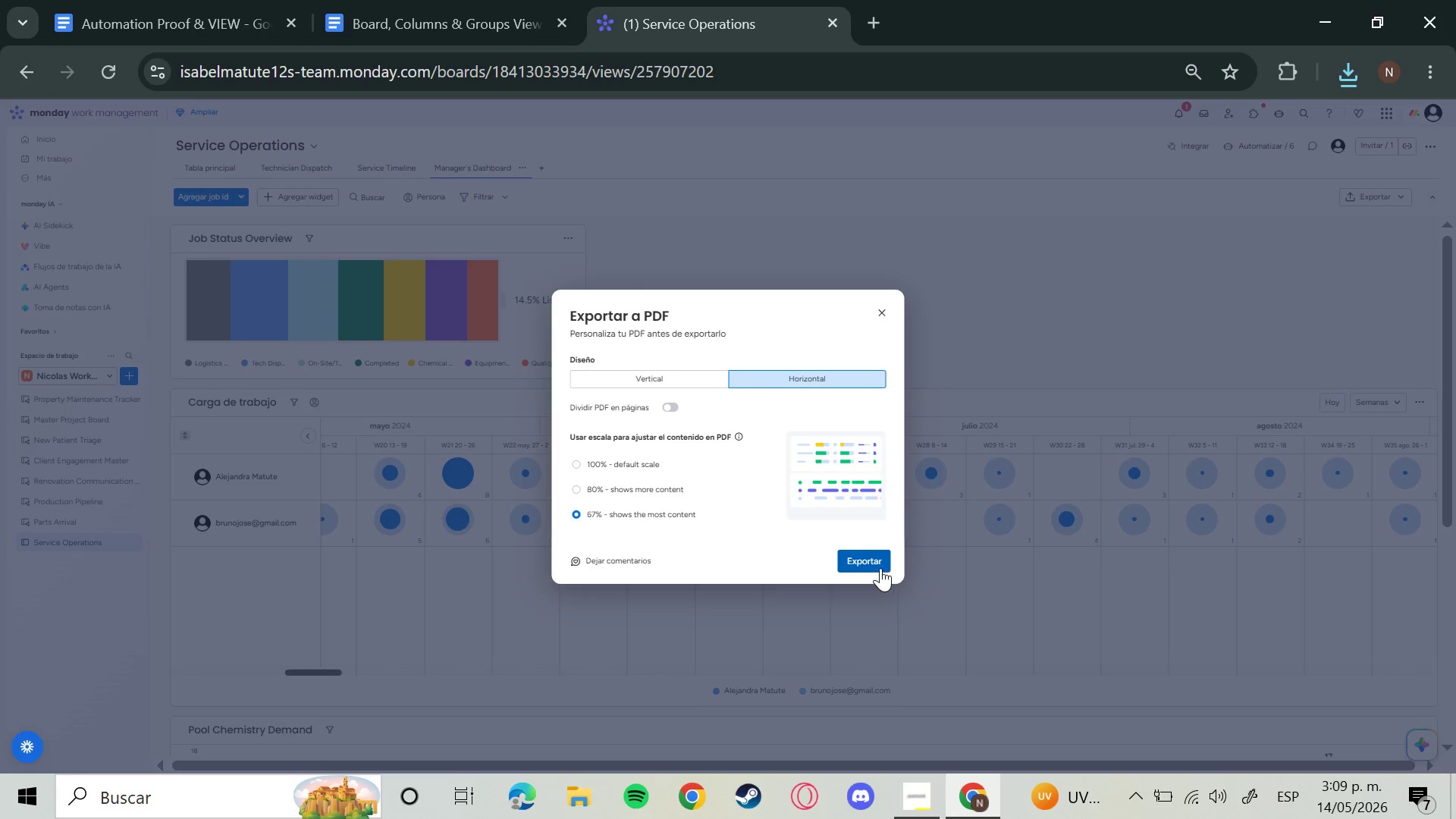 
left_click([877, 566])
 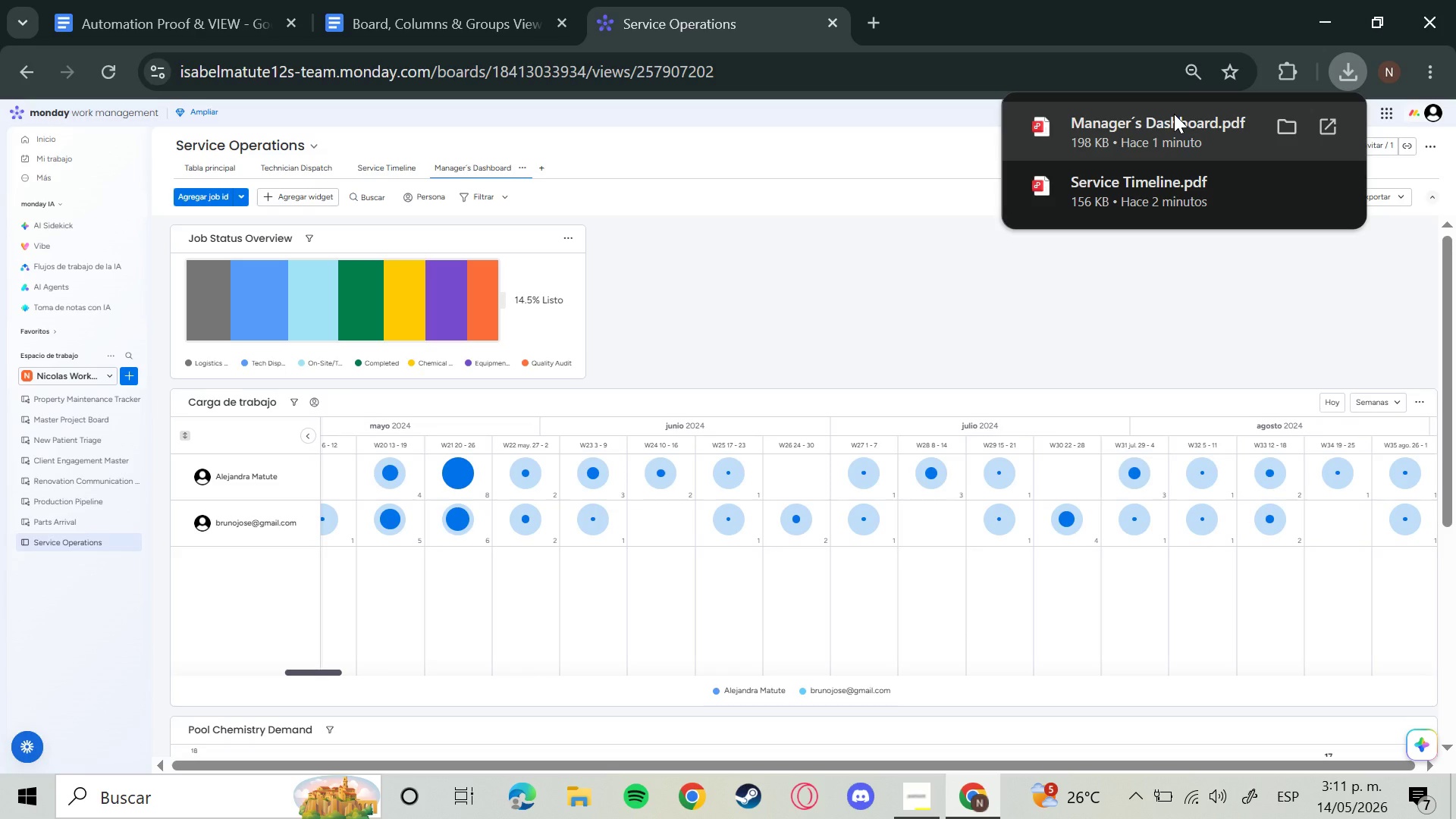 
wait(88.69)
 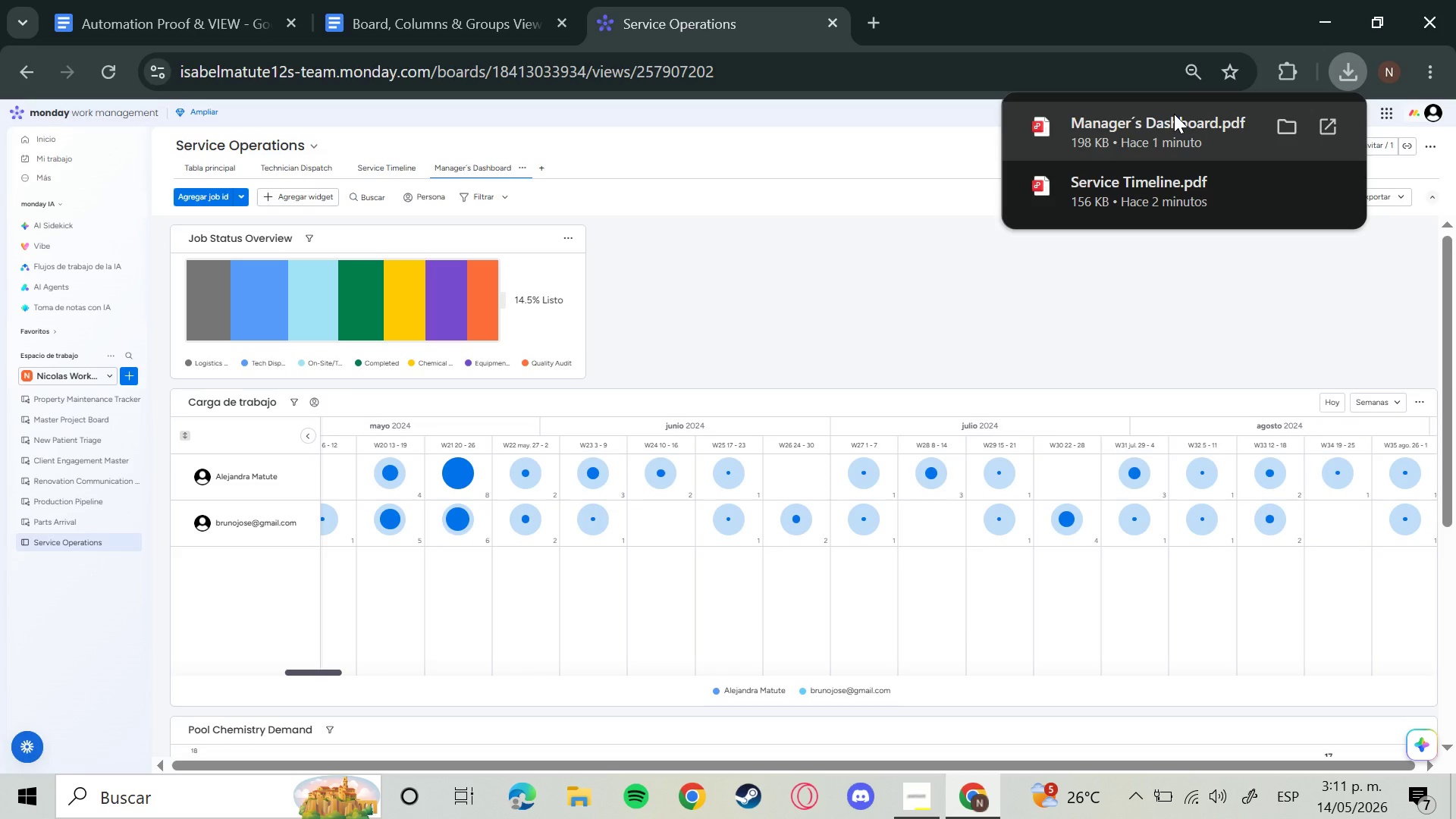 
left_click([415, 160])
 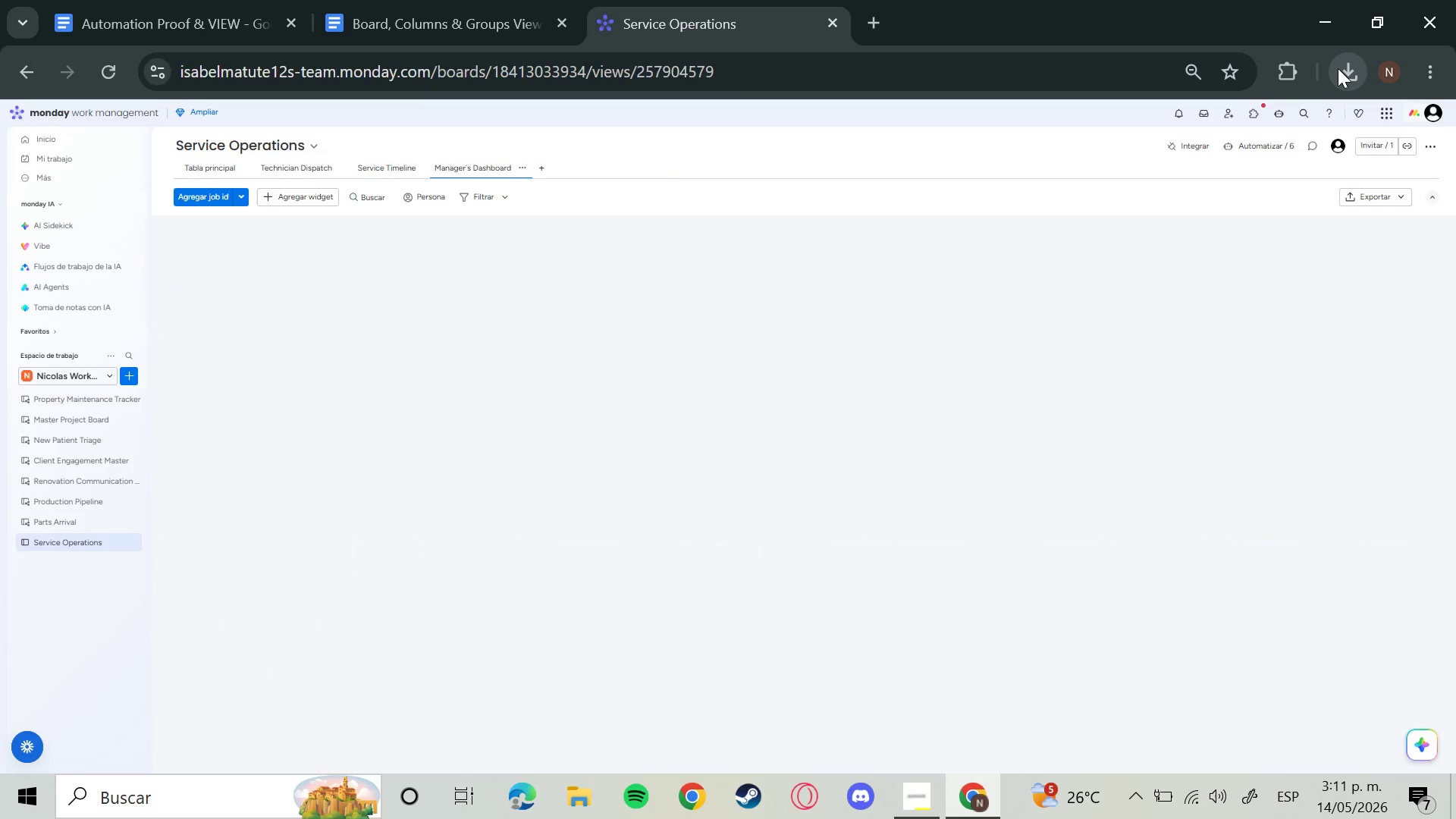 
left_click([1338, 68])
 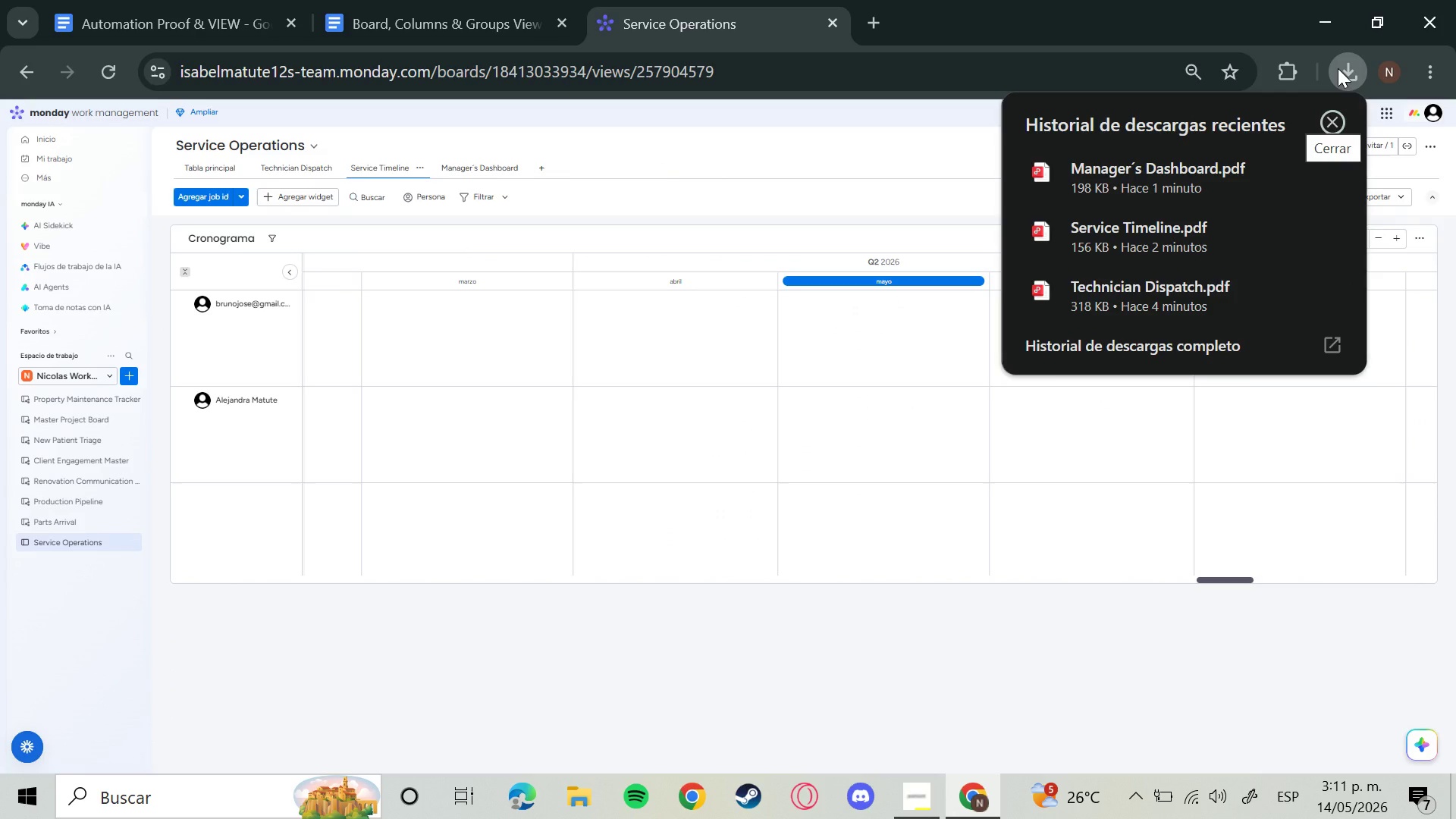 
left_click([1338, 68])
 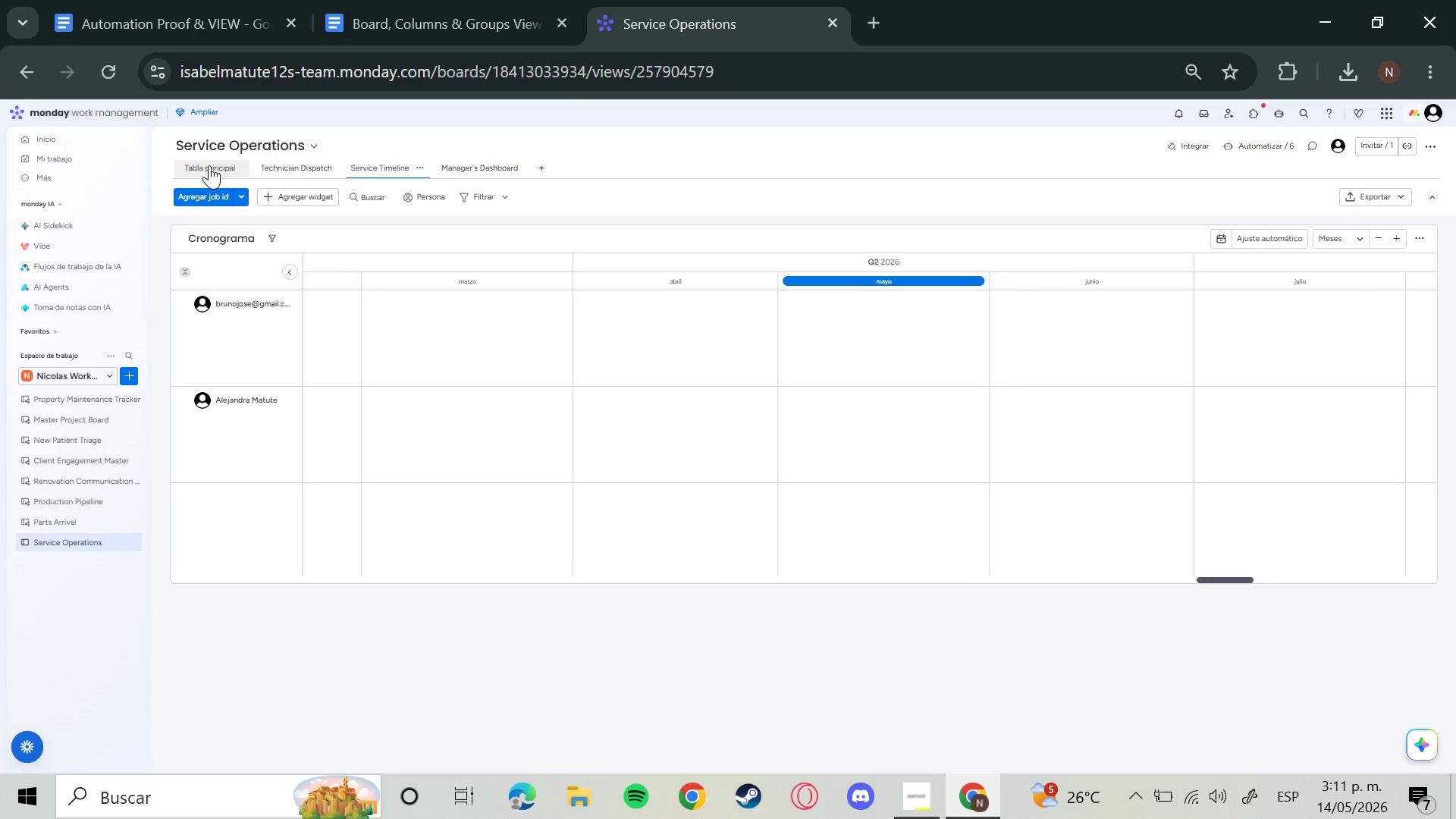 
left_click([231, 168])
 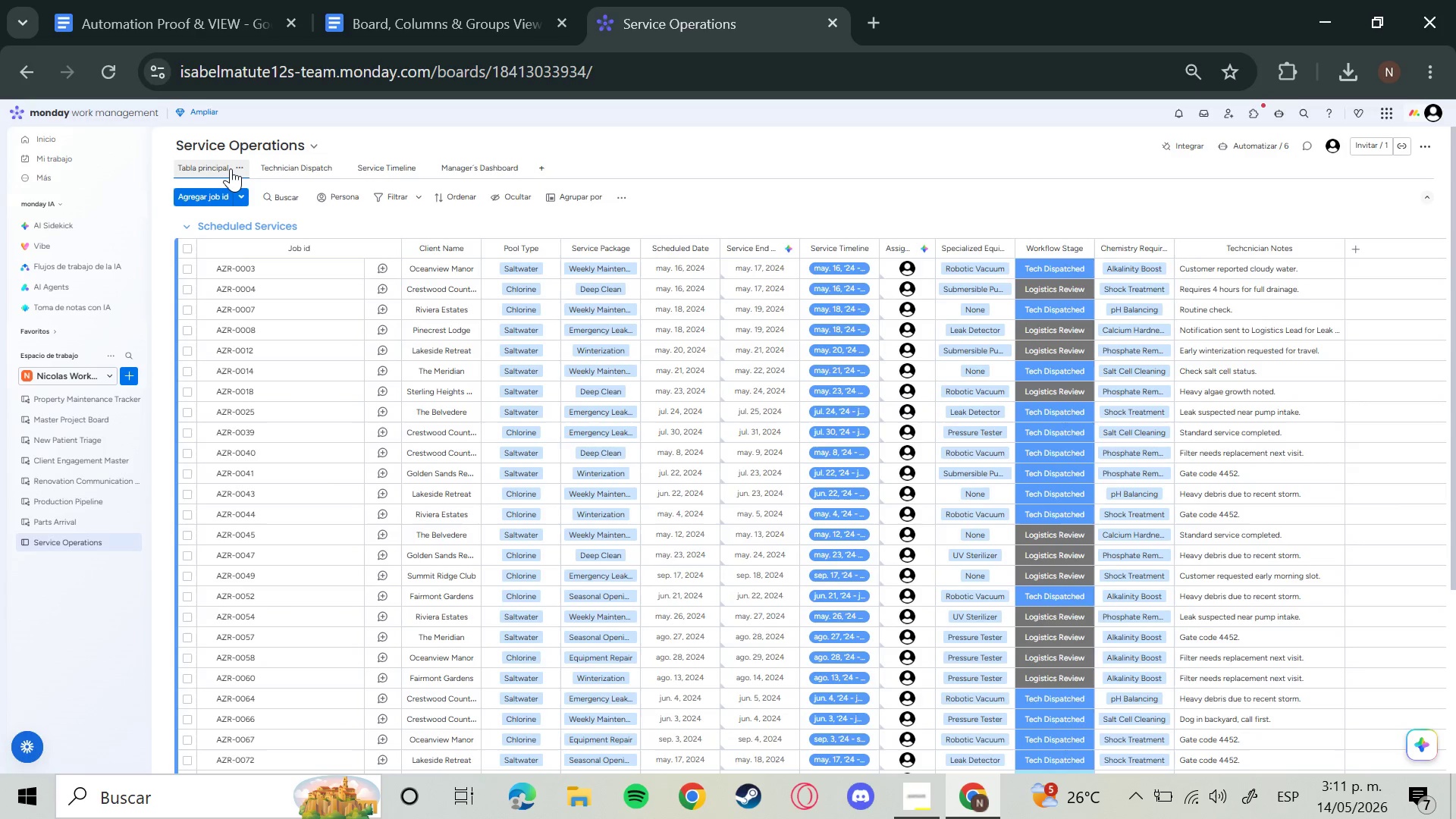 
wait(30.42)
 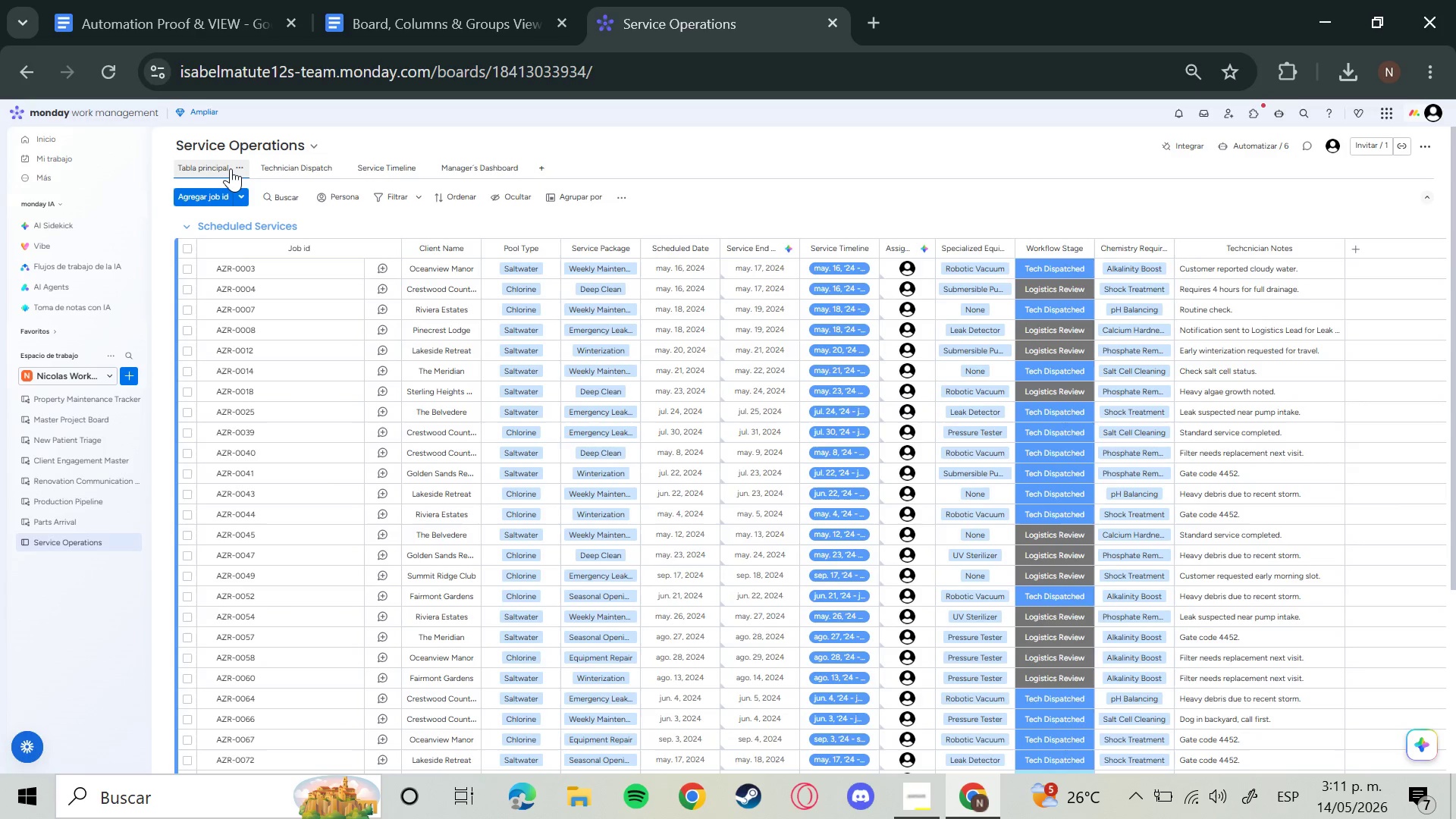 
scroll: coordinate [937, 344], scroll_direction: down, amount: 5.0
 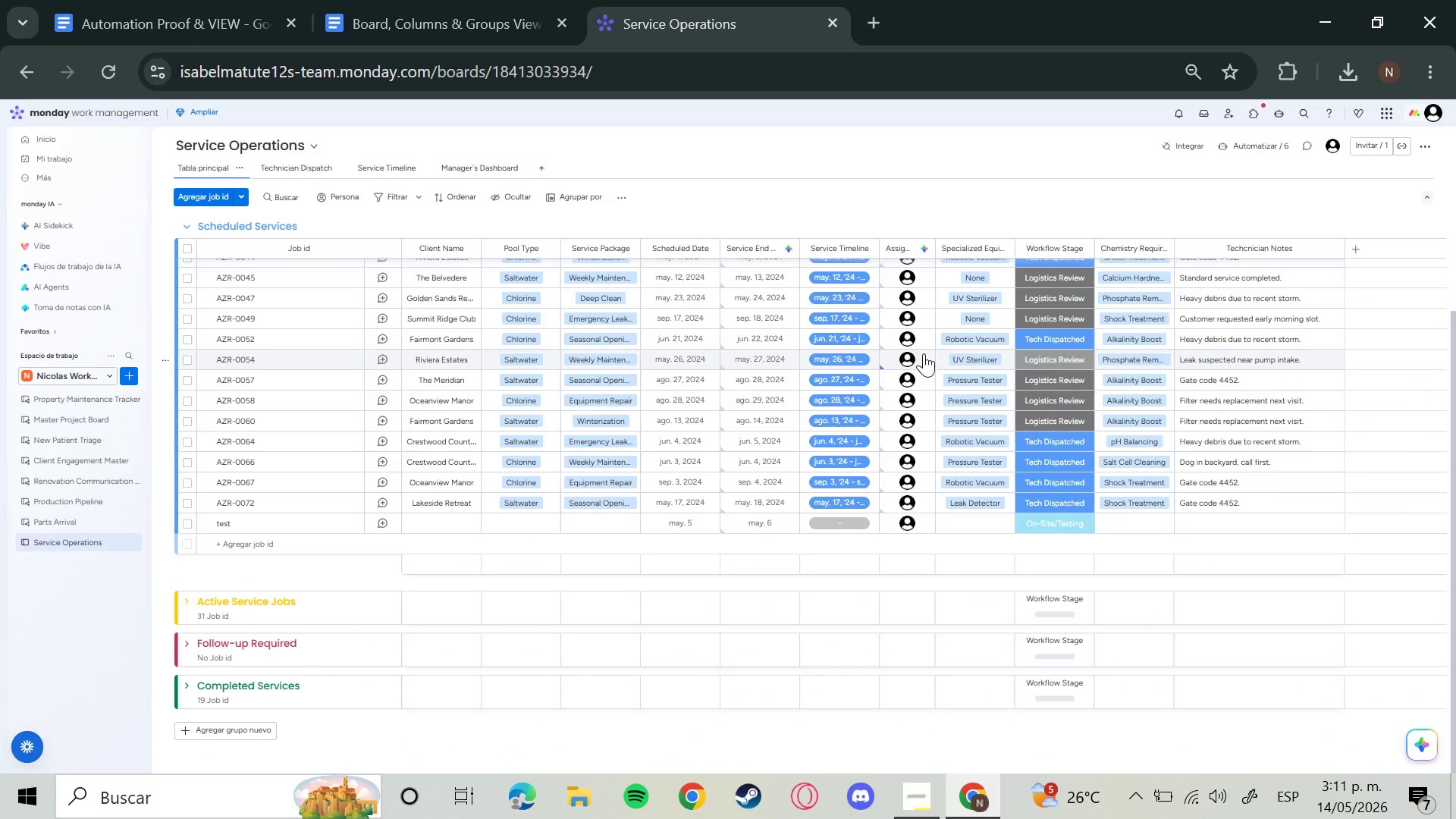 
scroll: coordinate [750, 522], scroll_direction: up, amount: 13.0
 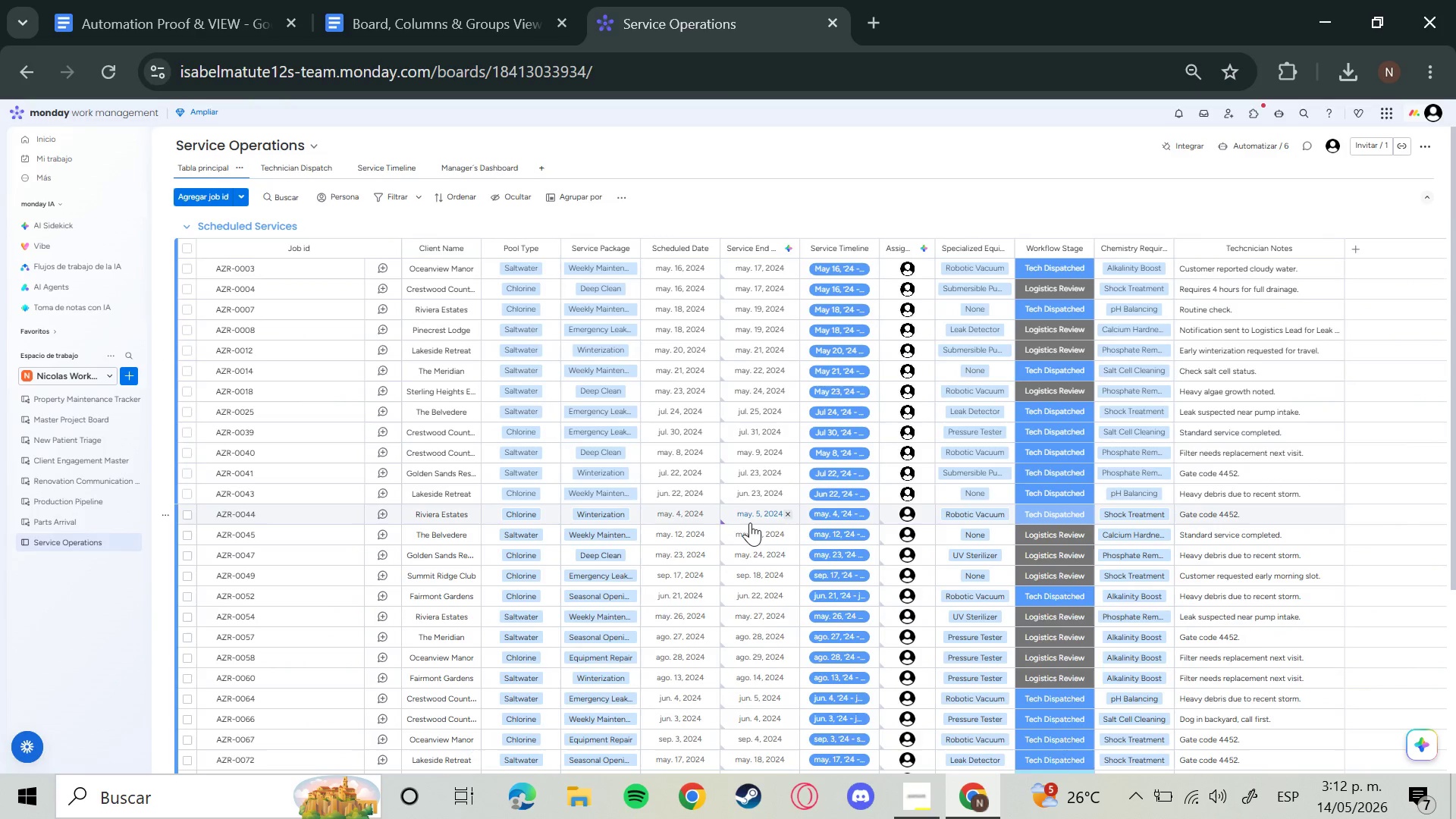 
scroll: coordinate [871, 692], scroll_direction: down, amount: 6.0
 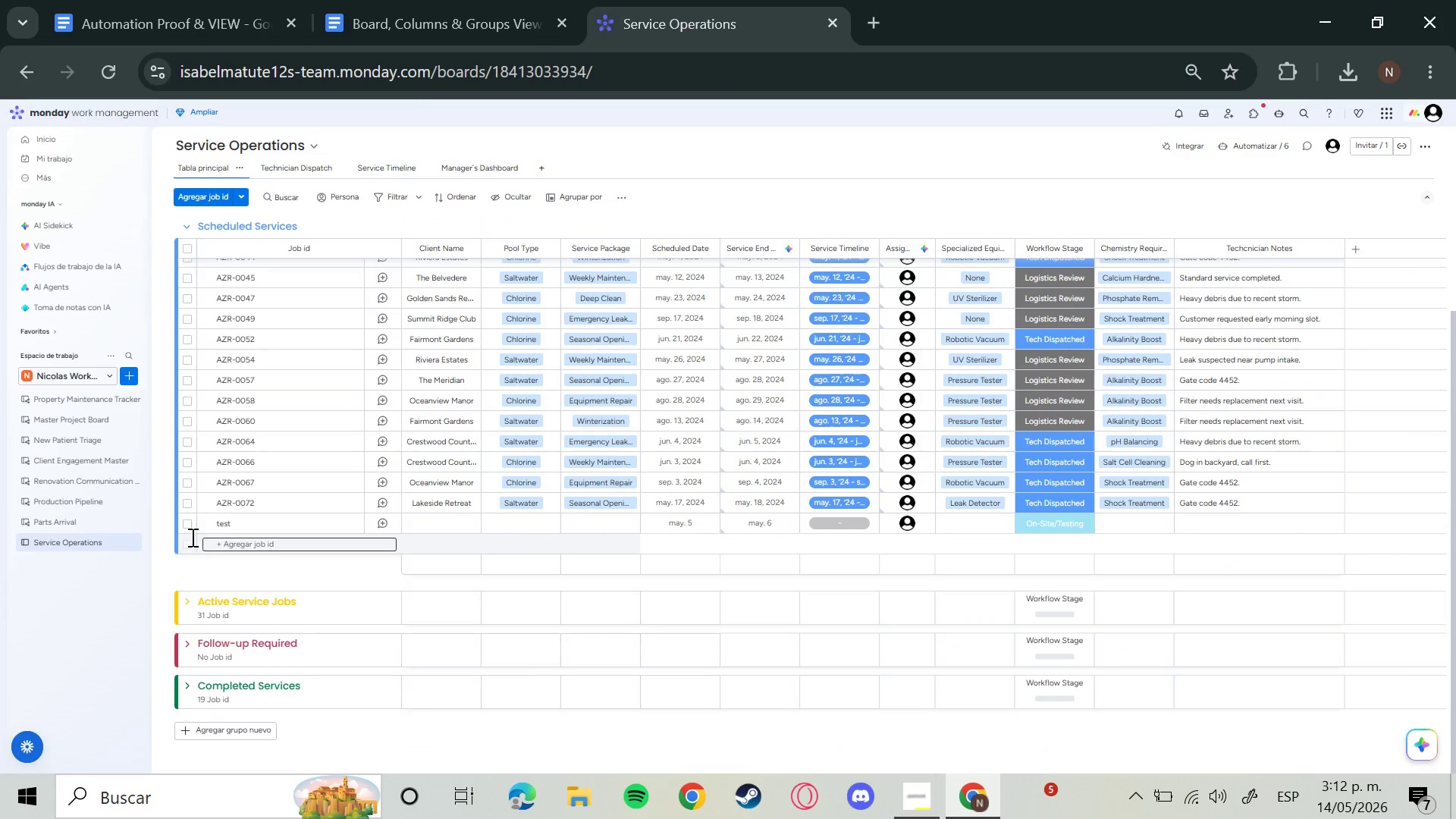 
left_click([167, 526])
 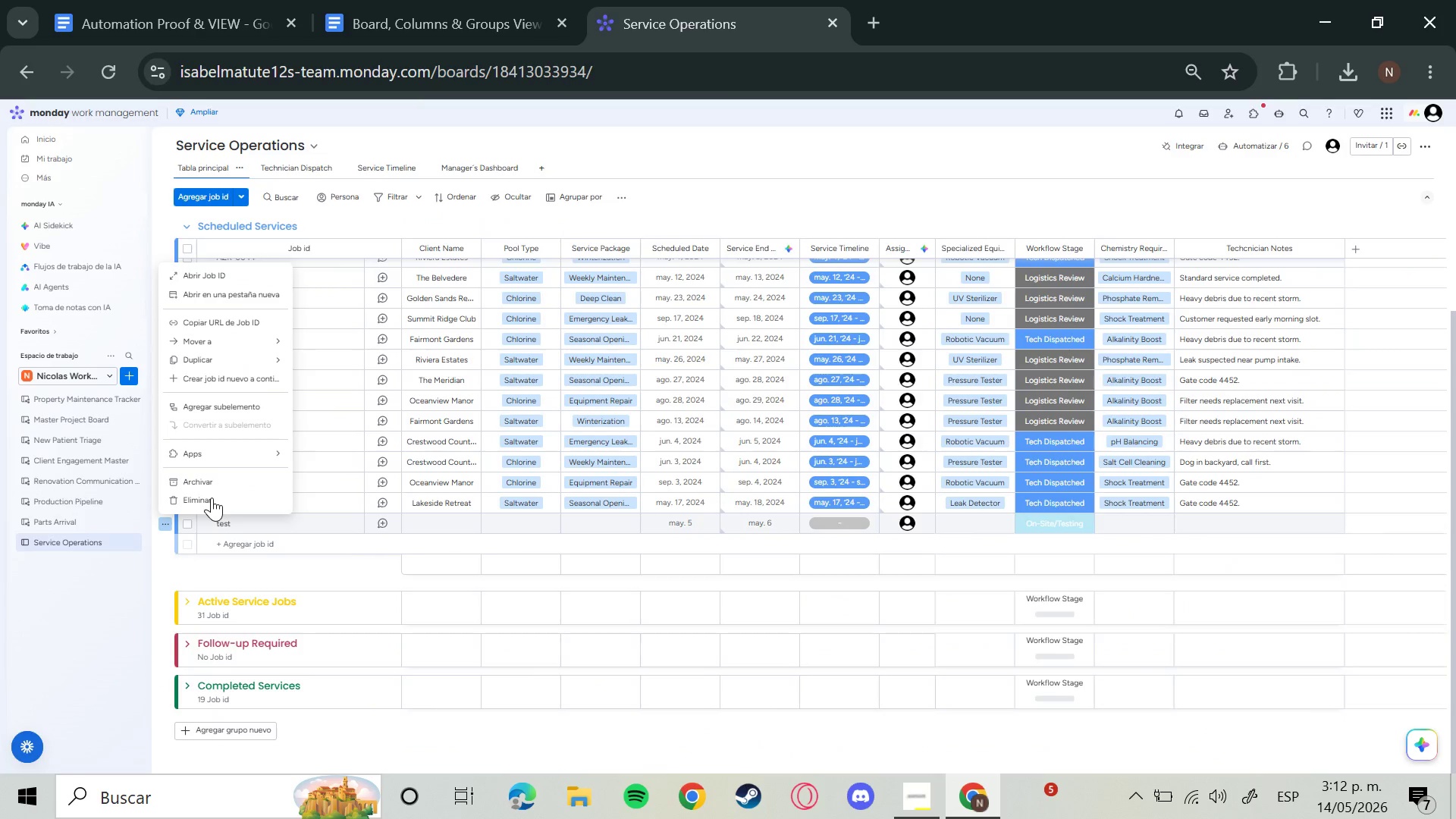 
left_click([212, 497])
 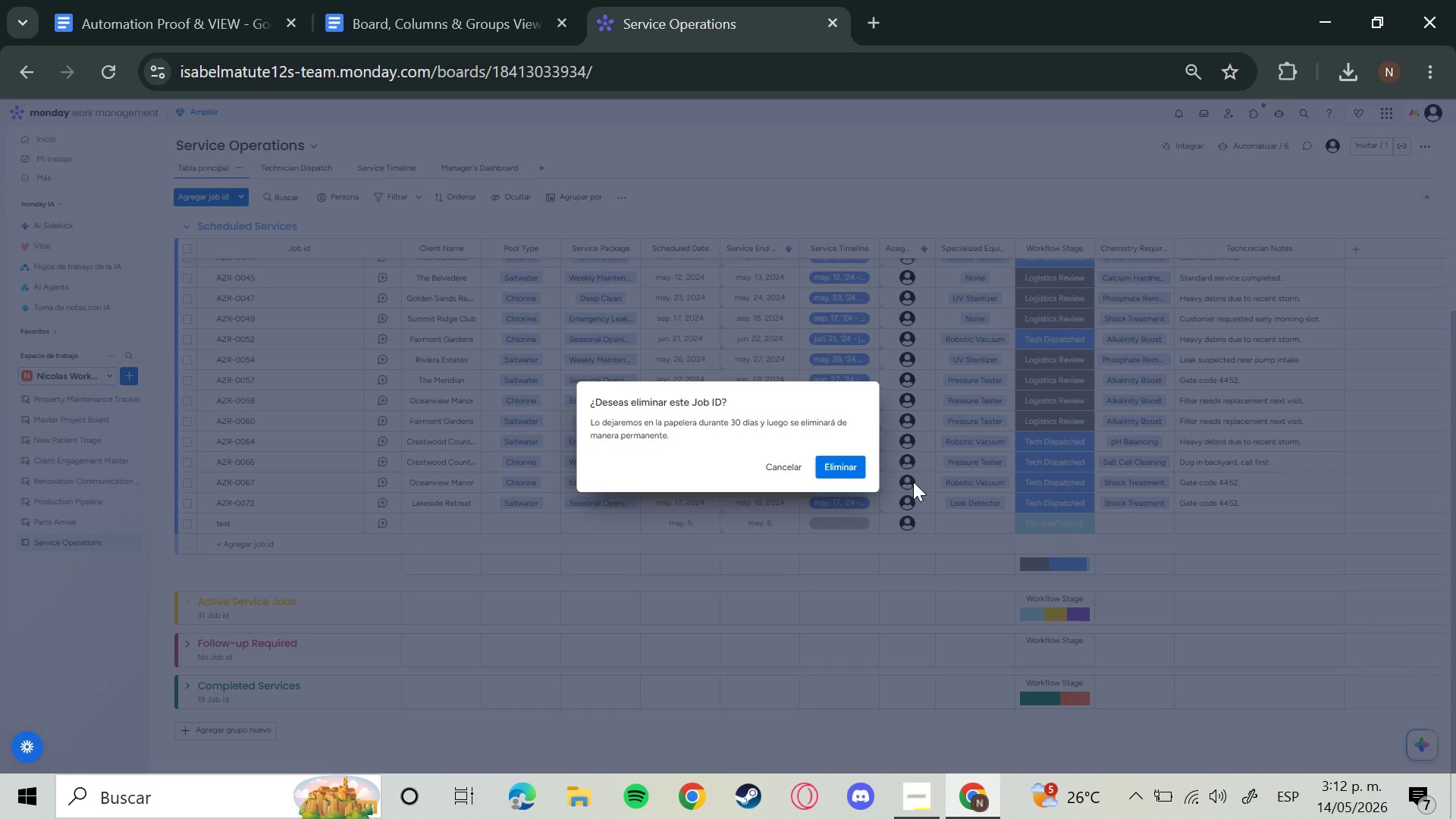 
left_click([846, 473])
 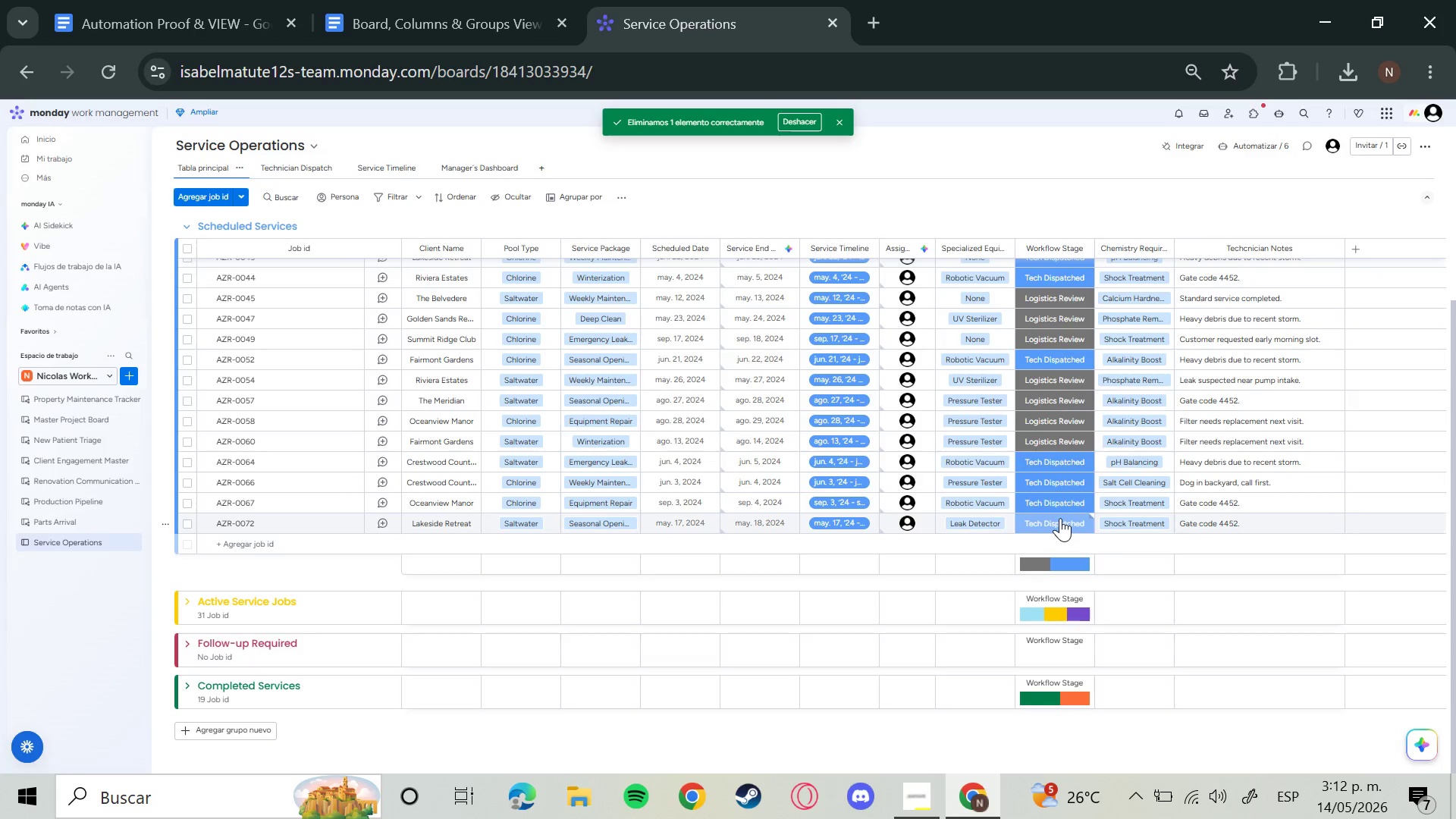 
left_click([497, 16])
 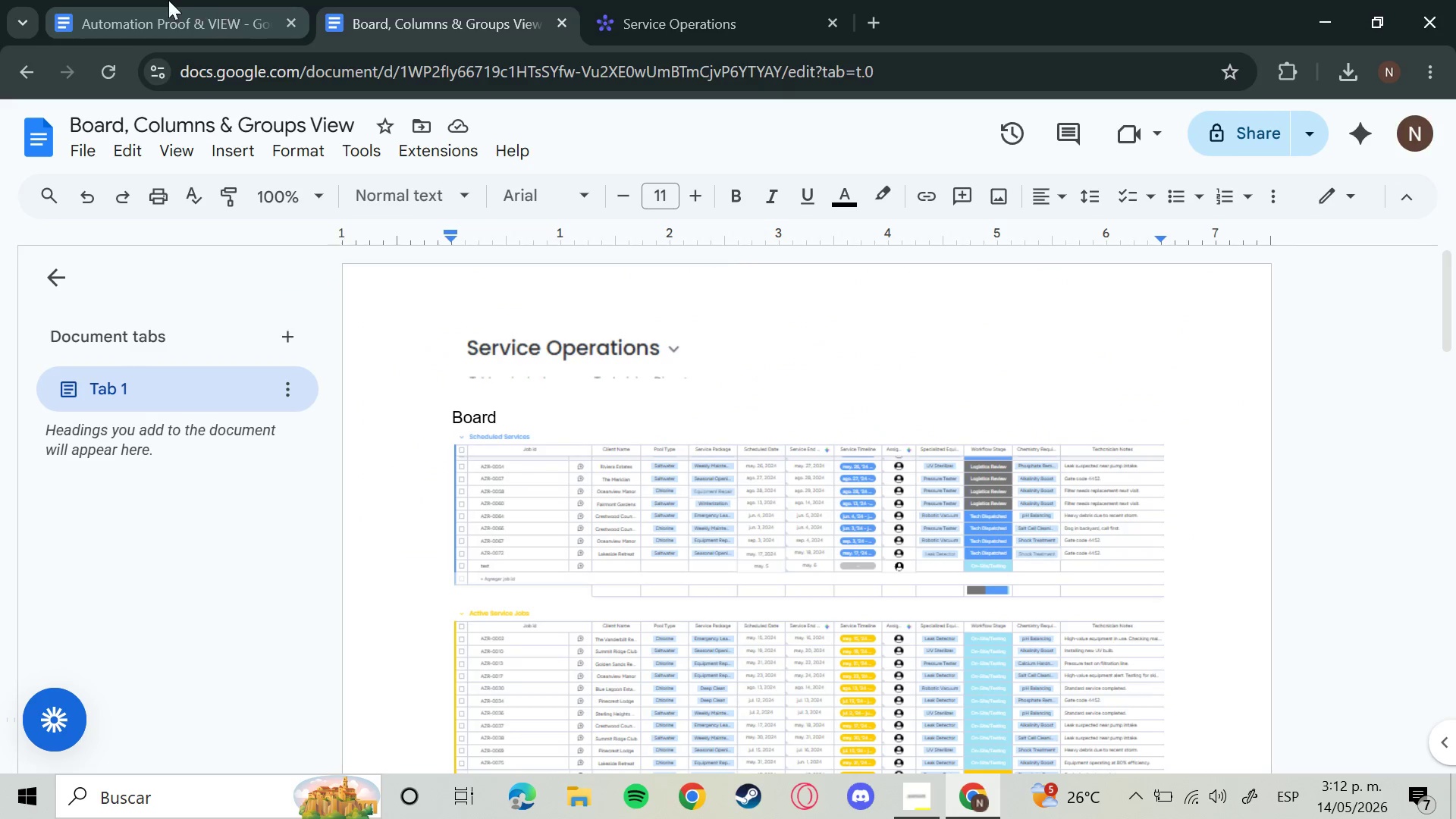 
left_click([158, 0])
 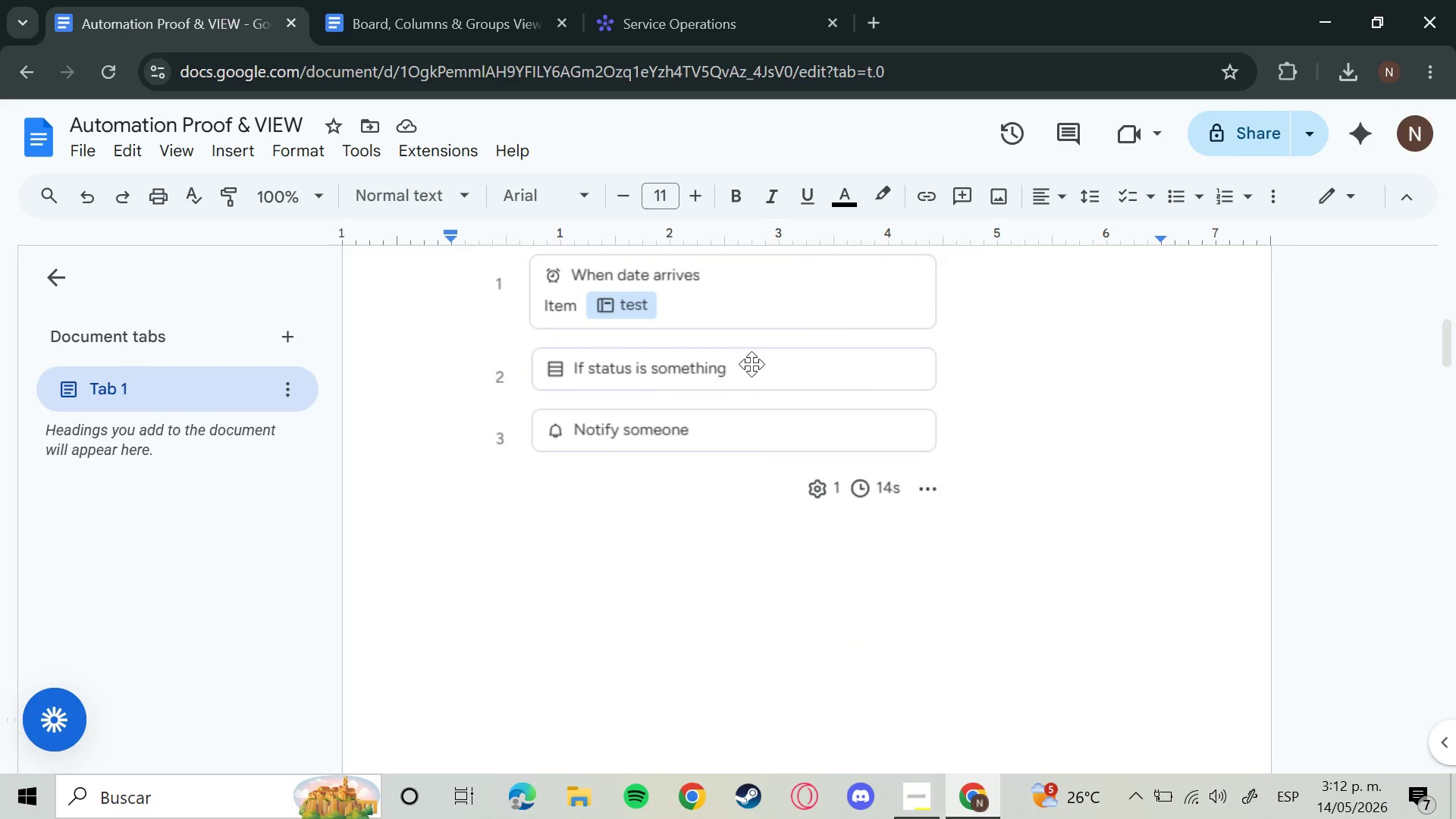 
scroll: coordinate [920, 403], scroll_direction: up, amount: 14.0
 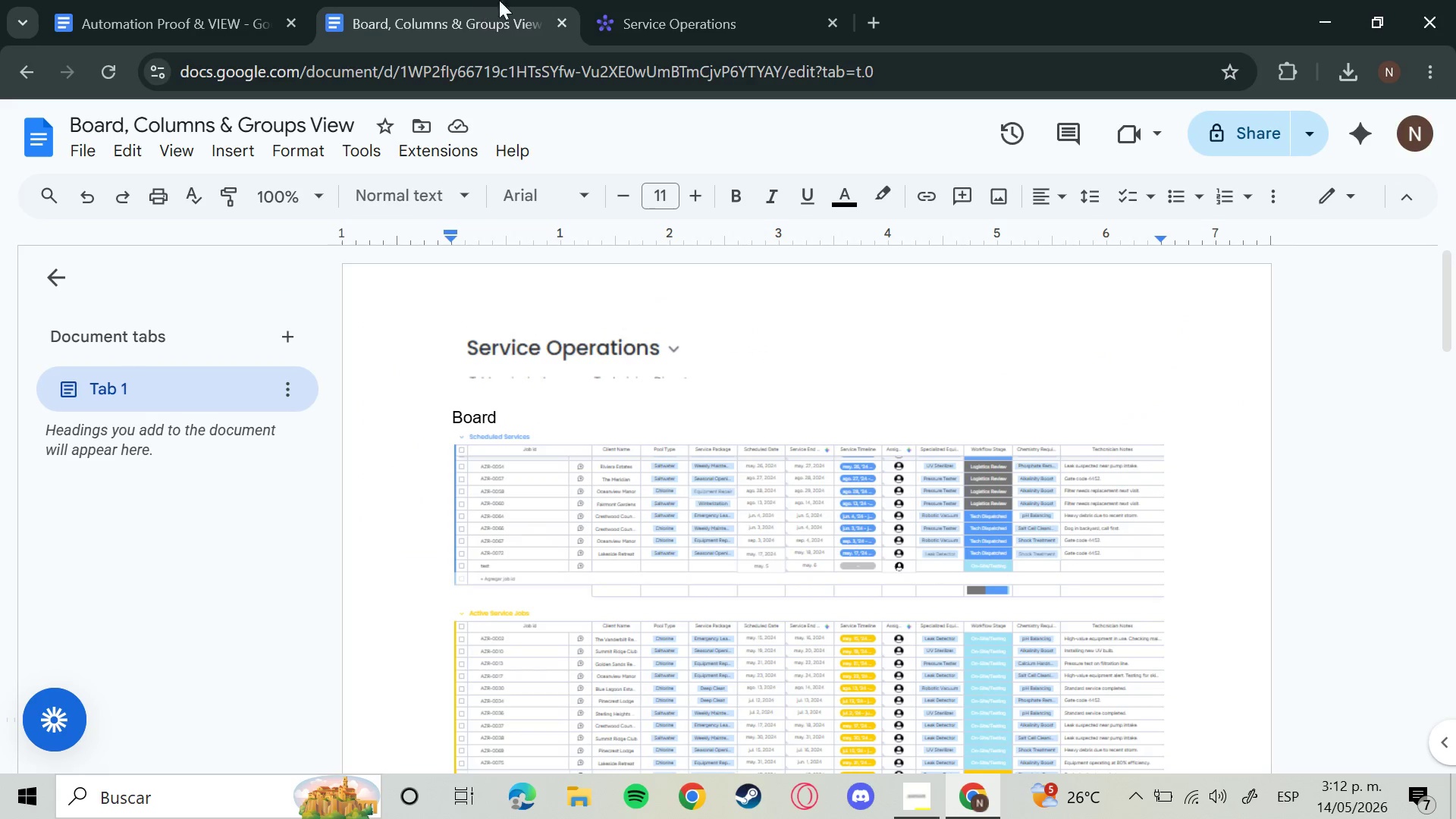 
left_click([681, 0])
 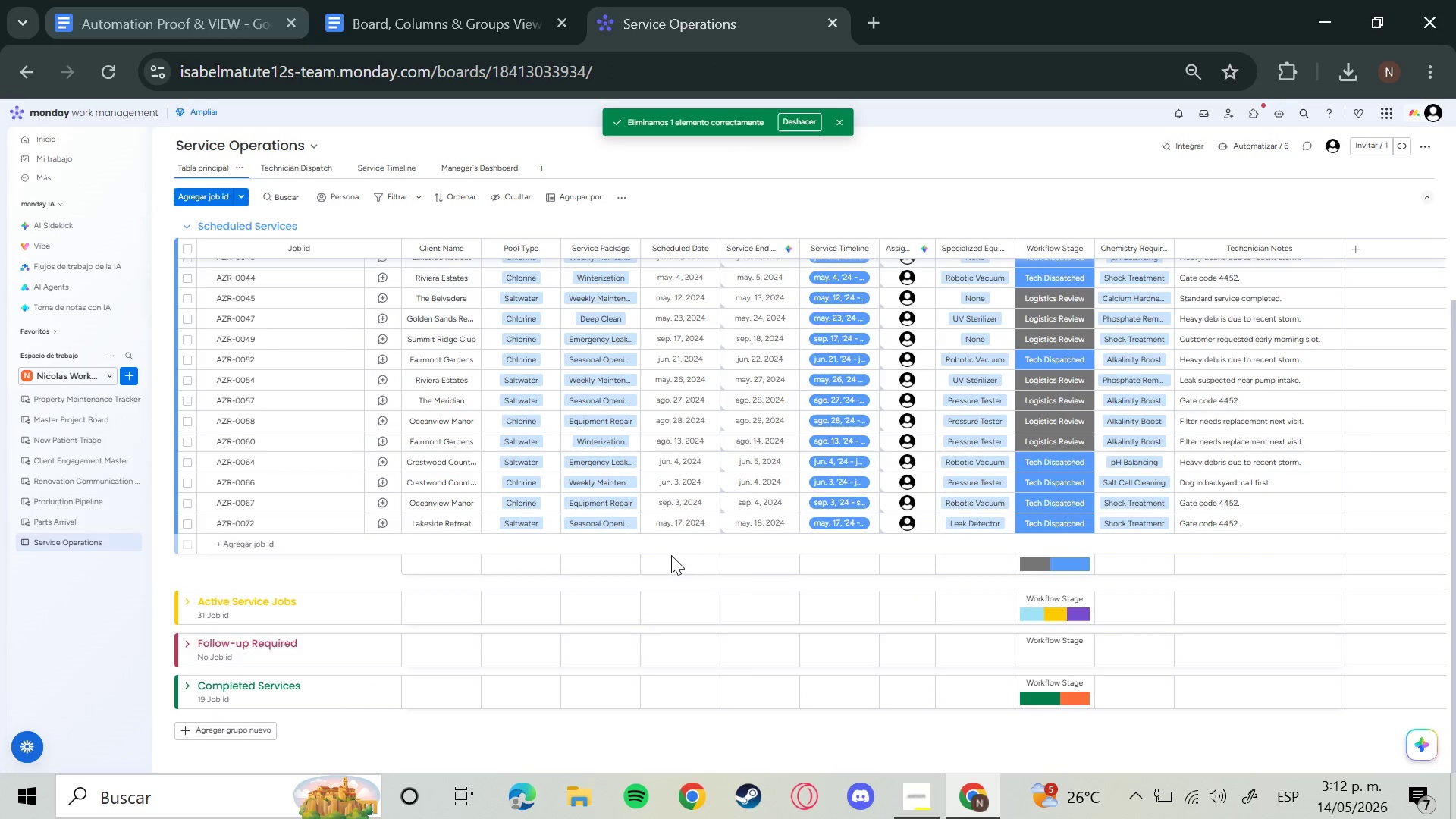 
scroll: coordinate [721, 576], scroll_direction: up, amount: 5.0
 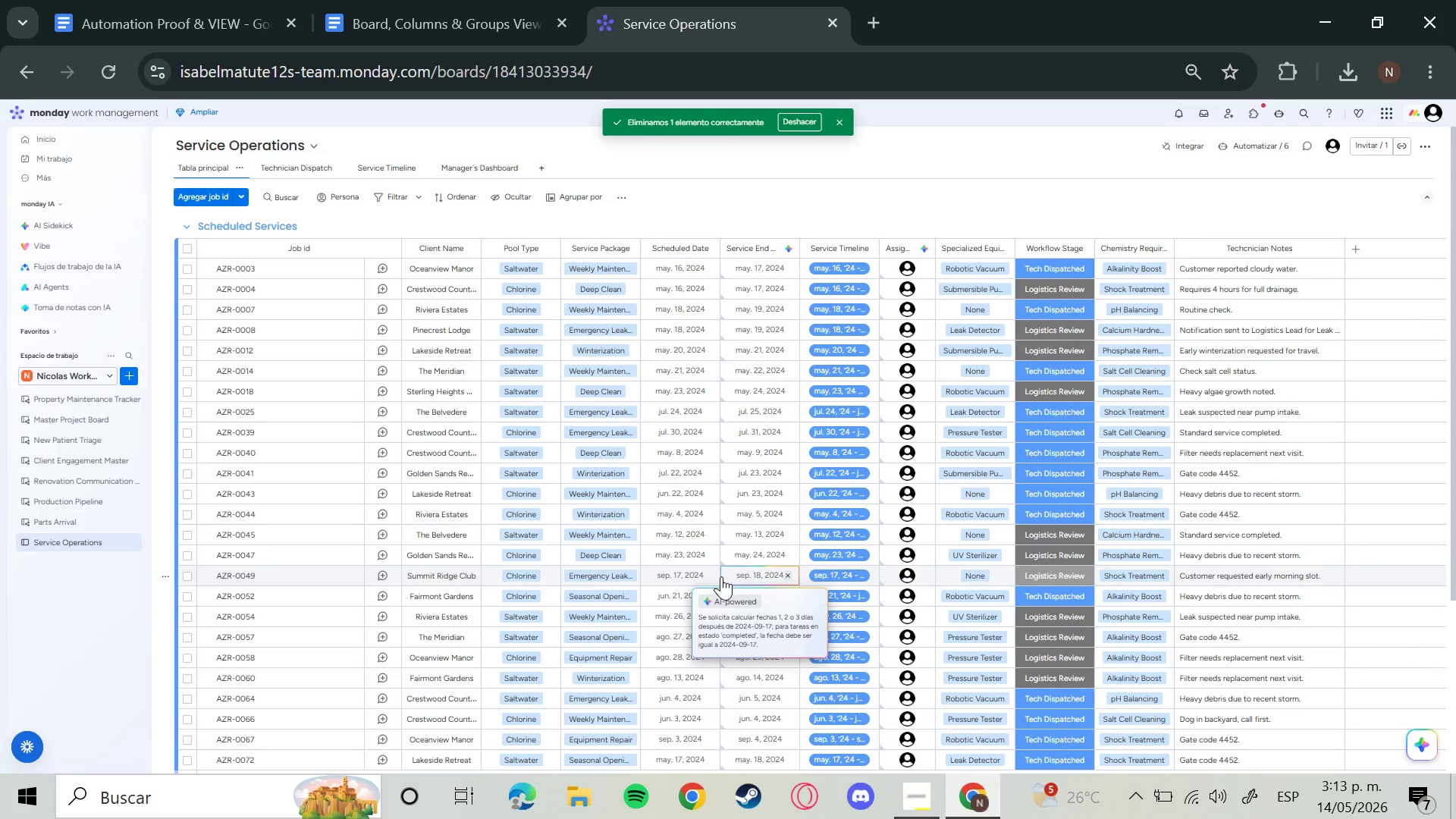 
wait(49.15)
 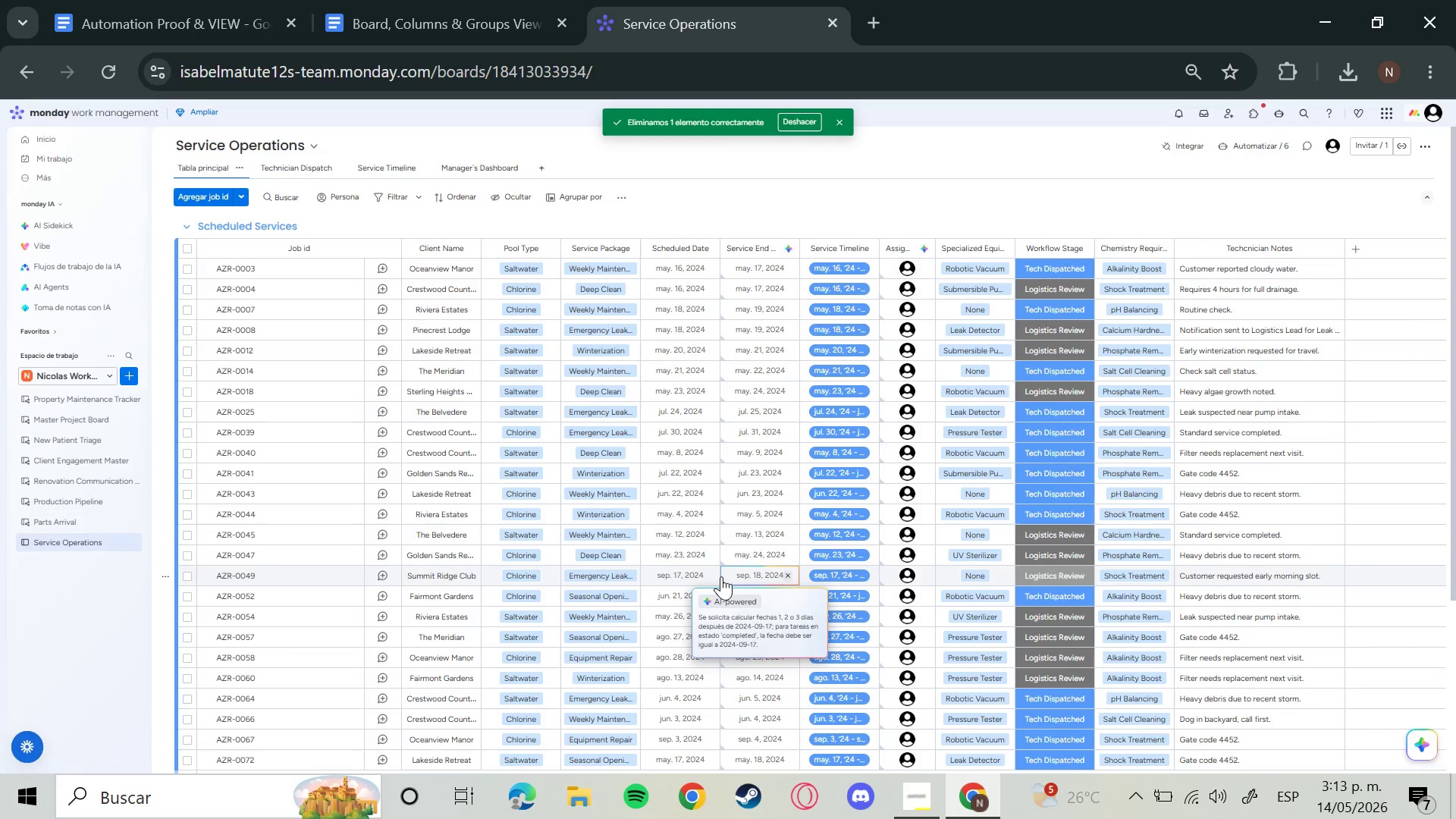 
mouse_move([927, 802])